 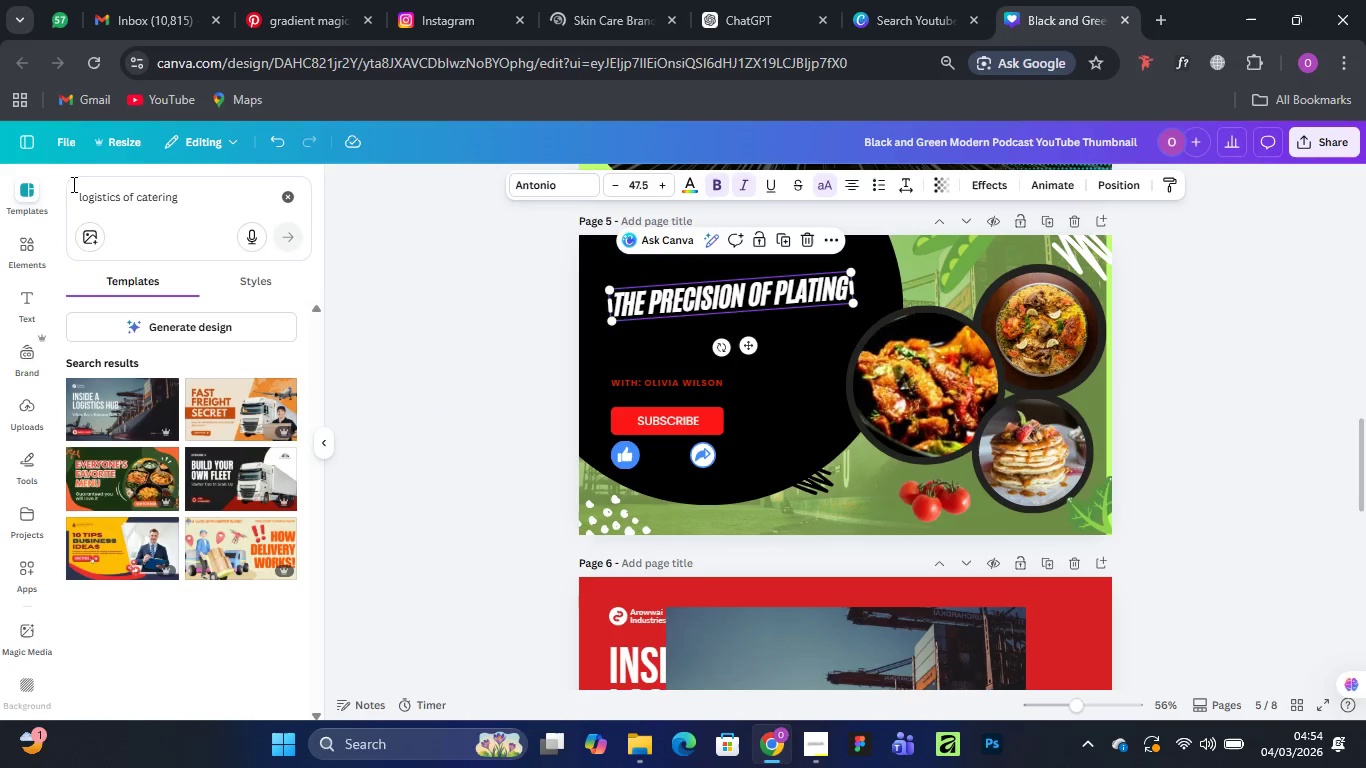 
left_click([26, 245])
 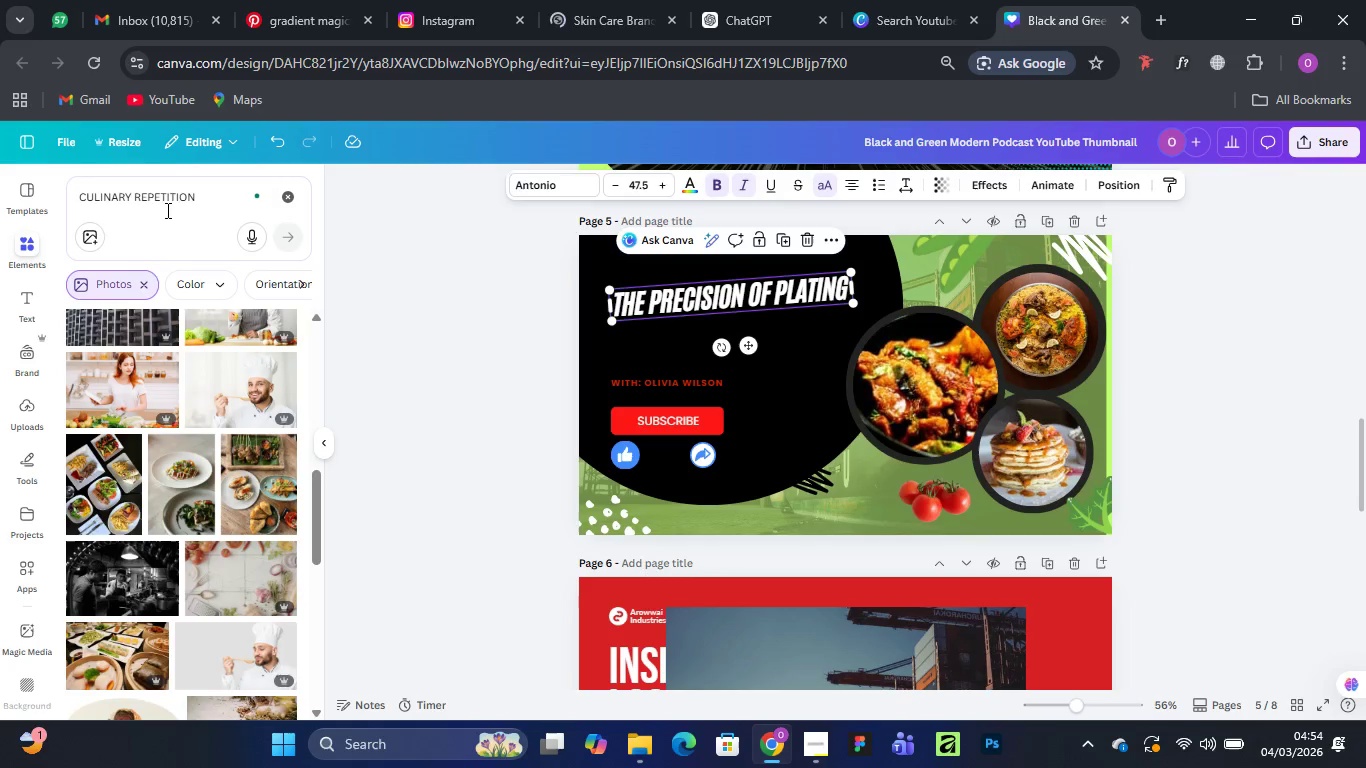 
left_click_drag(start_coordinate=[203, 195], to_coordinate=[44, 194])
 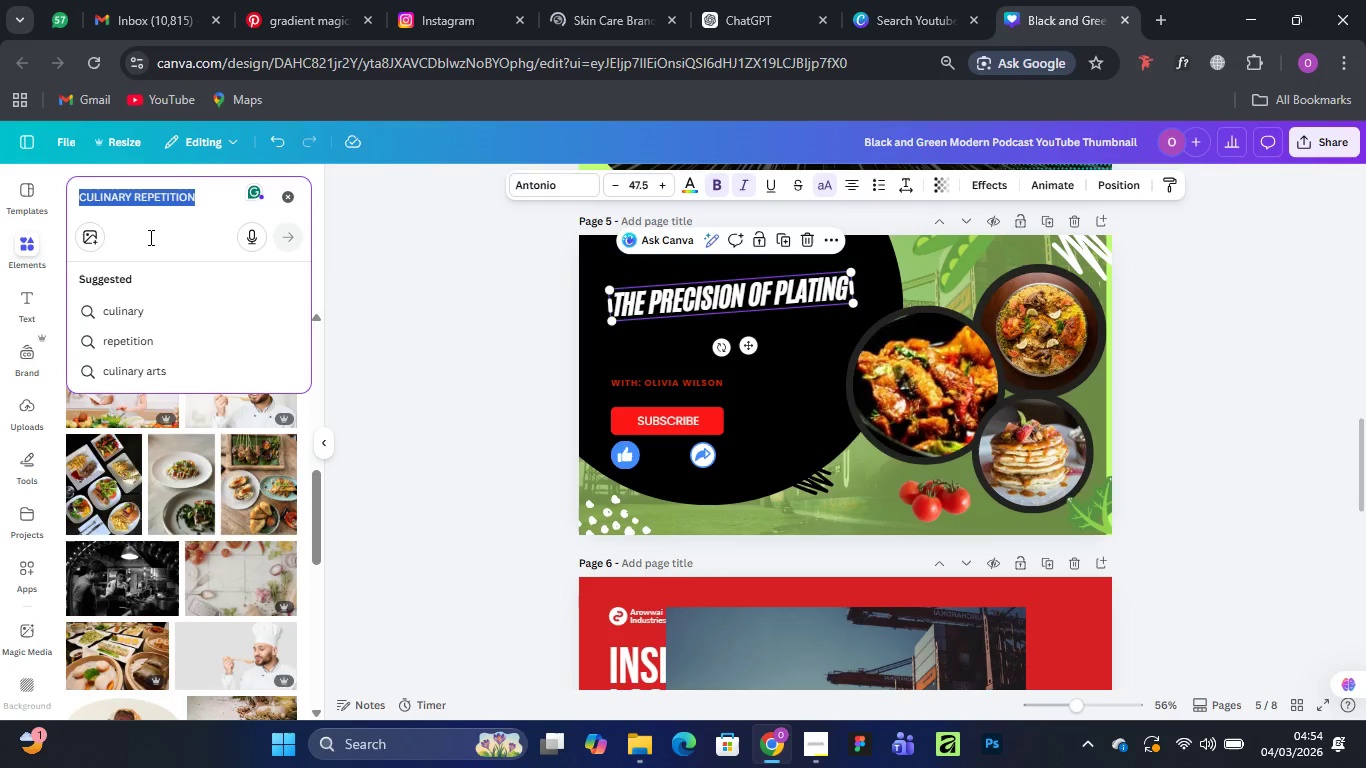 
type(Train)
 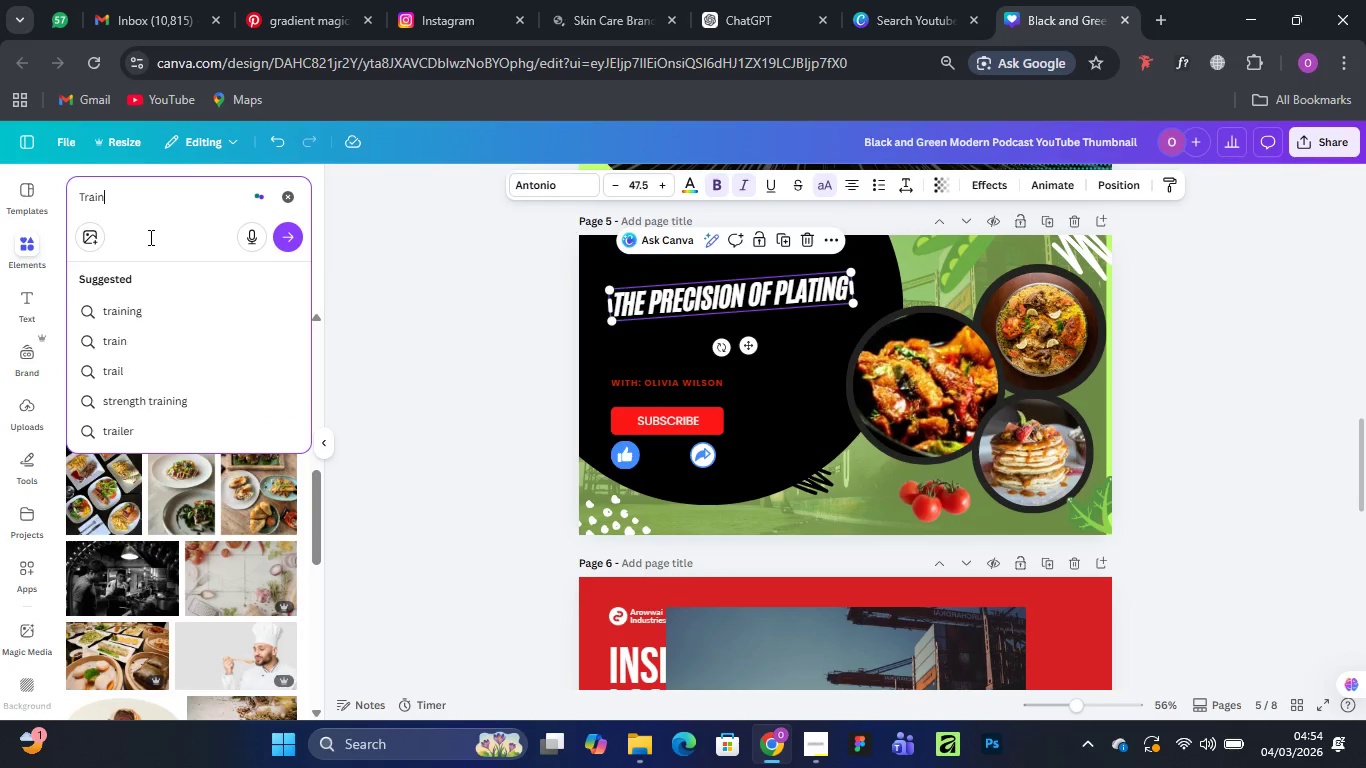 
key(Enter)
 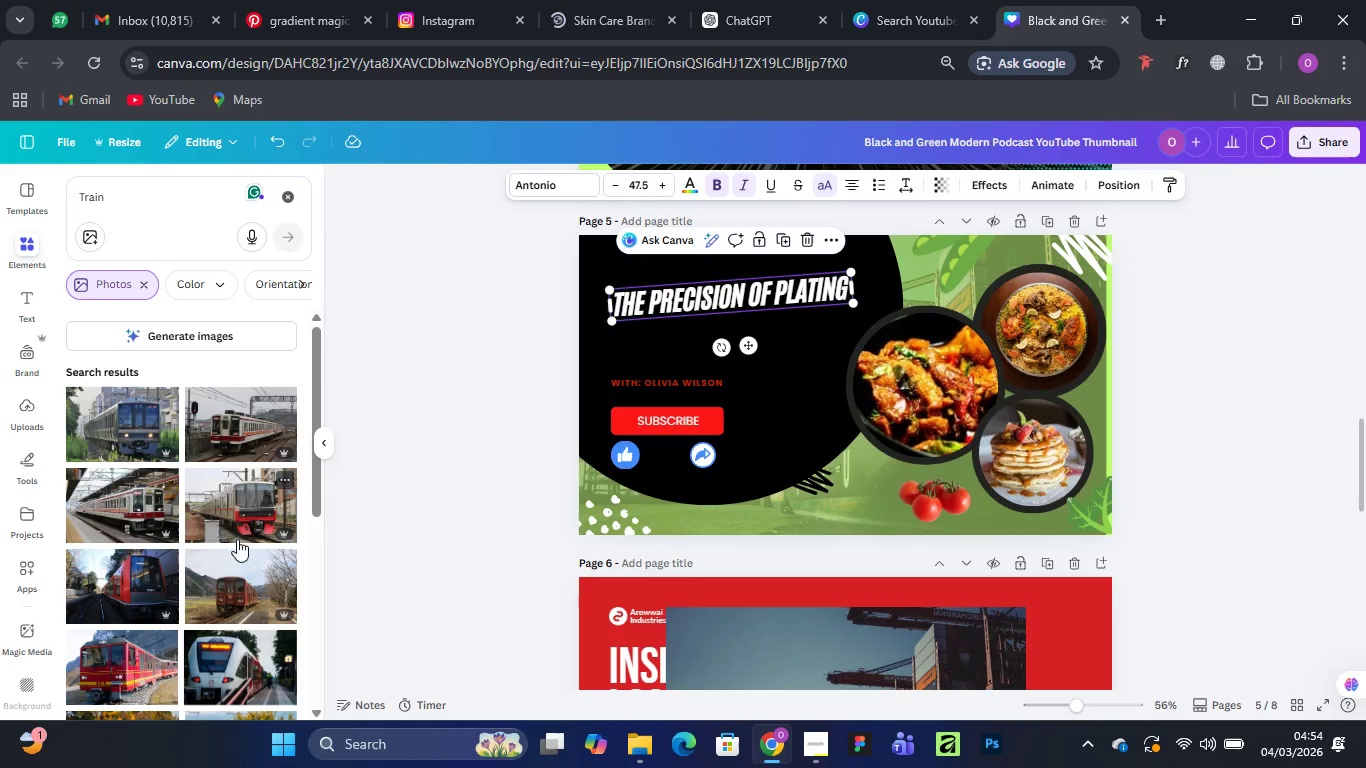 
scroll: coordinate [170, 587], scroll_direction: down, amount: 2.0
 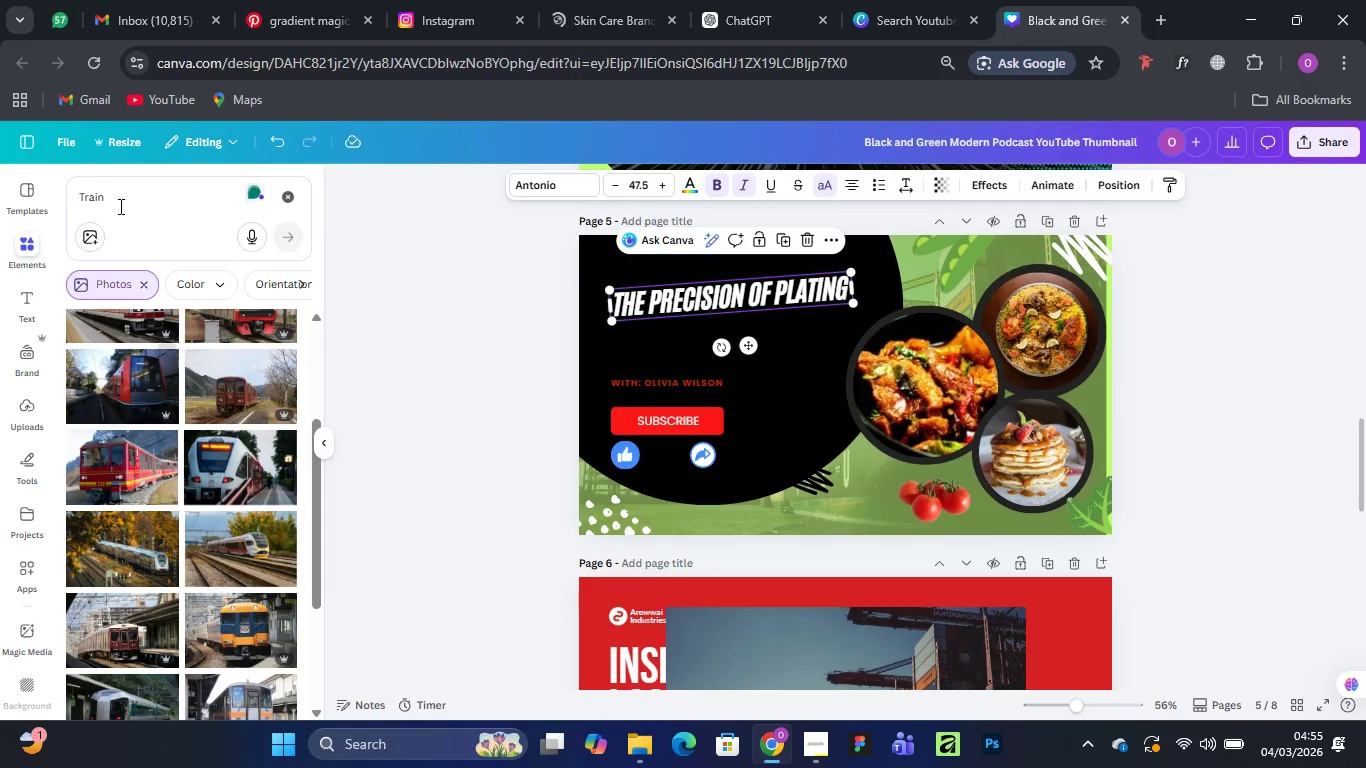 
left_click([117, 186])
 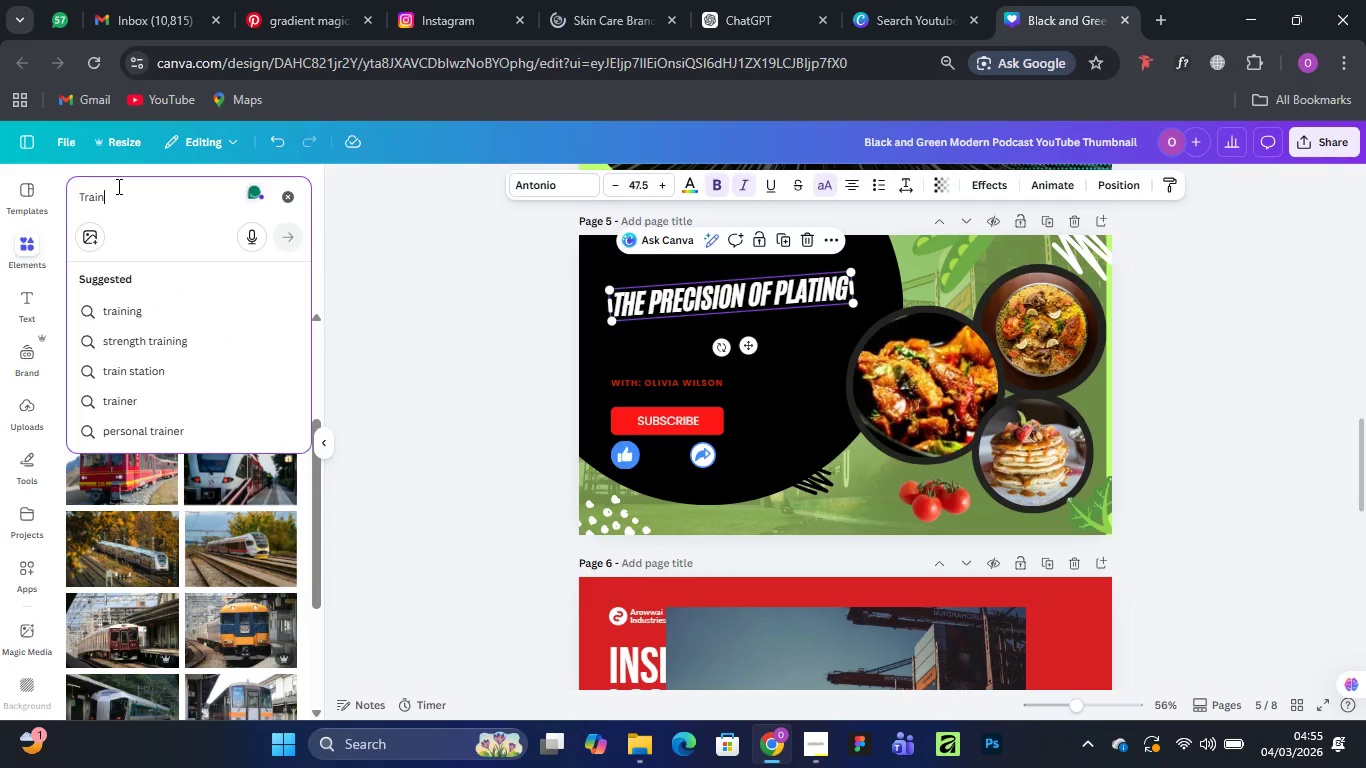 
key(Backspace)
key(Backspace)
key(Backspace)
key(Backspace)
key(Backspace)
key(Backspace)
type(dinner in train)
 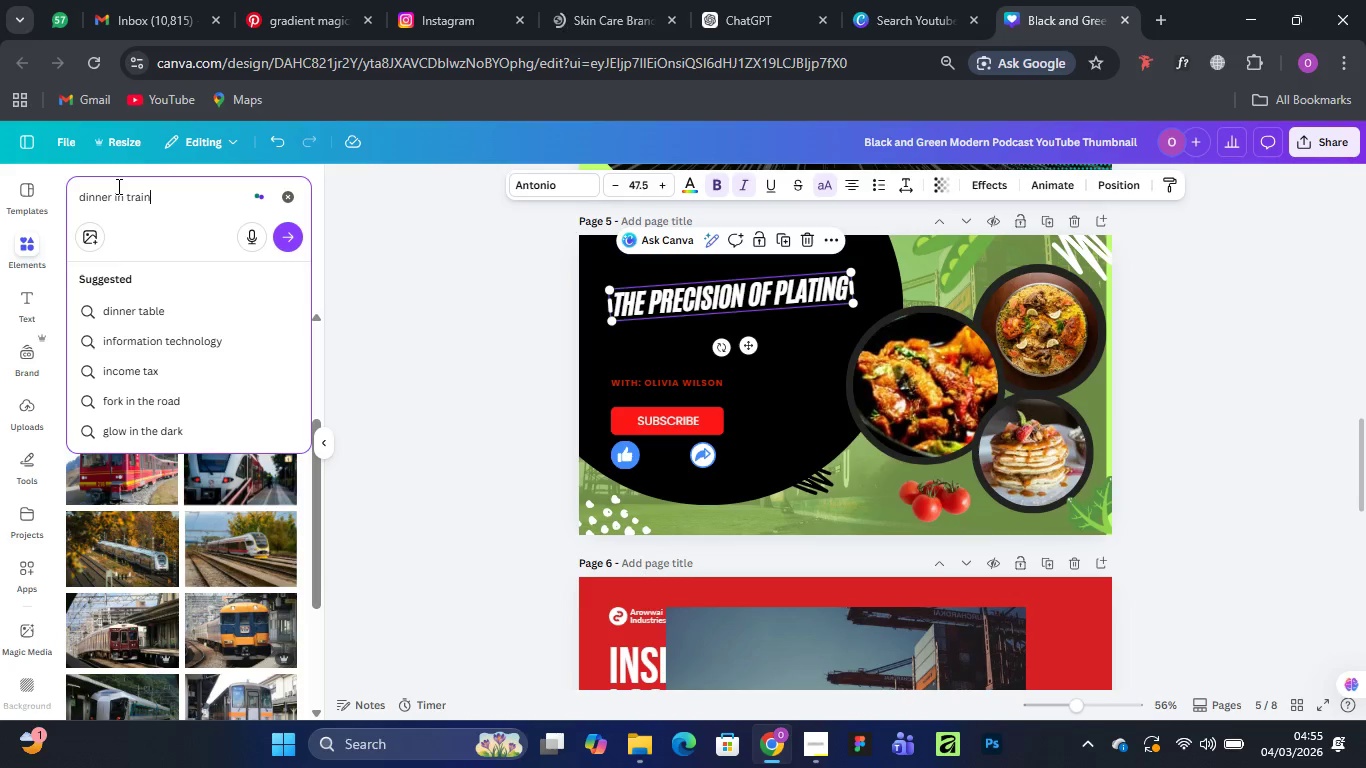 
key(Enter)
 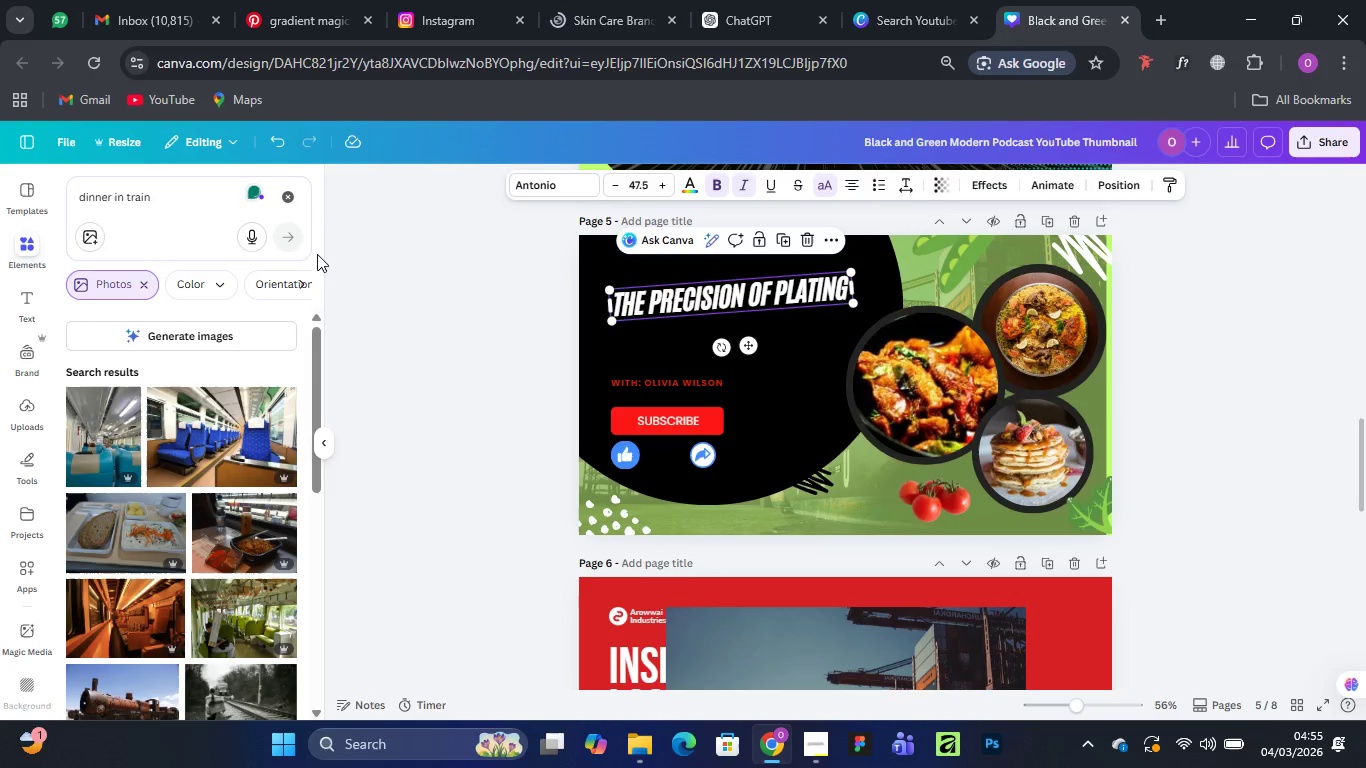 
wait(5.53)
 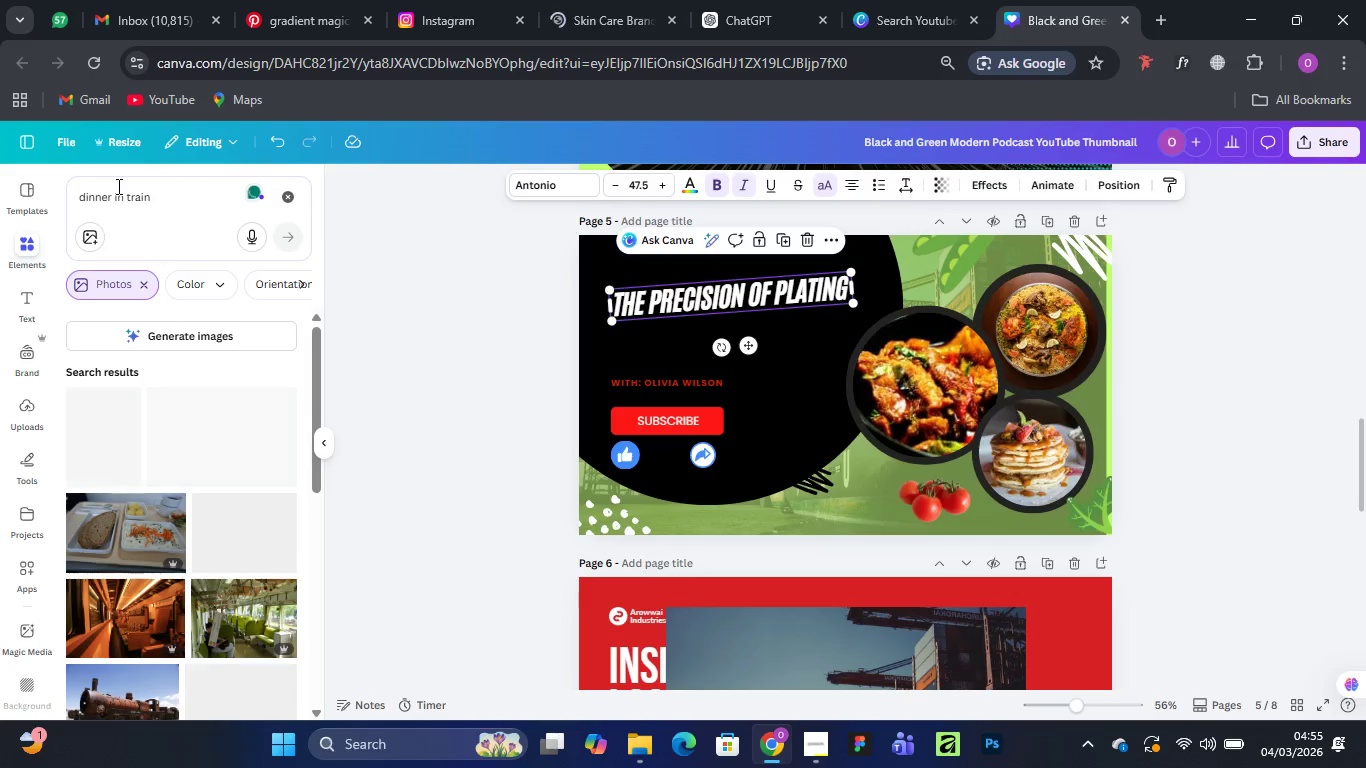 
mouse_move([274, 435])
 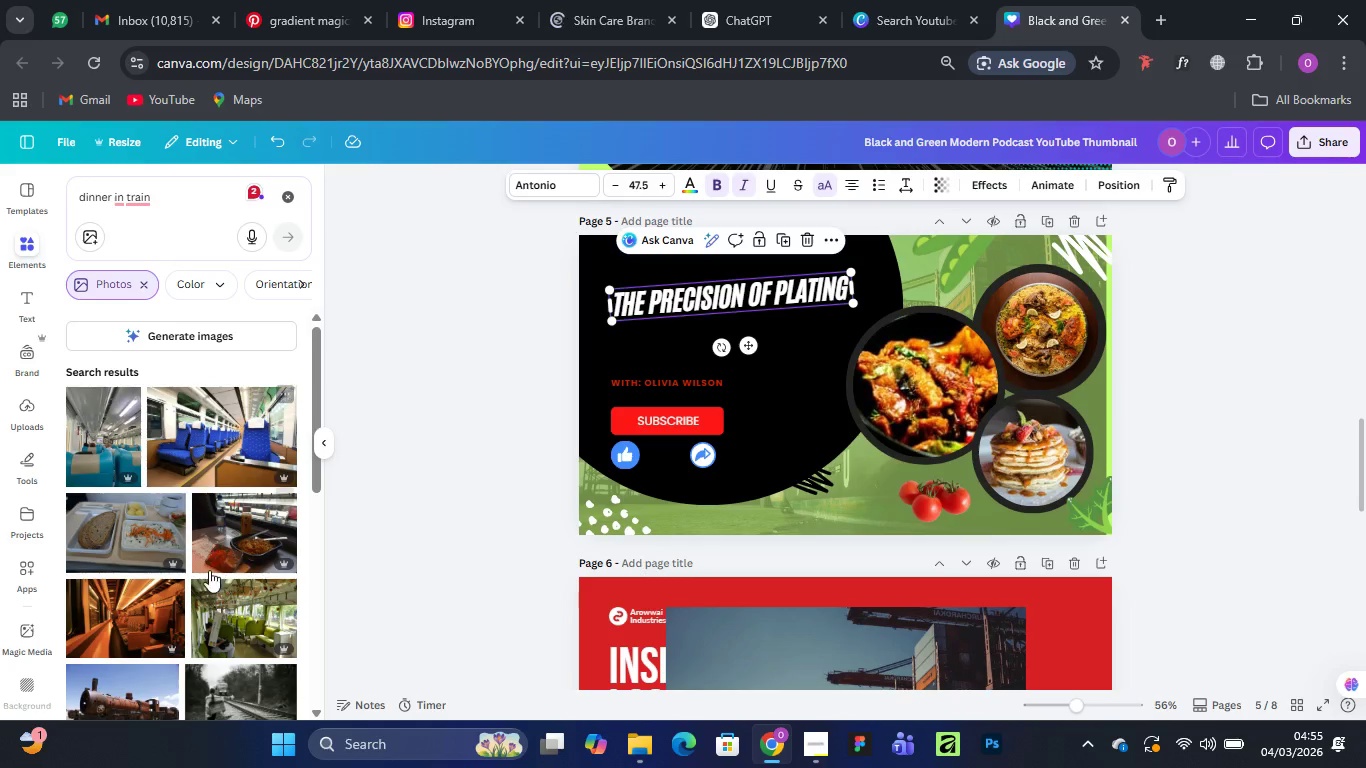 
scroll: coordinate [174, 577], scroll_direction: down, amount: 2.0
 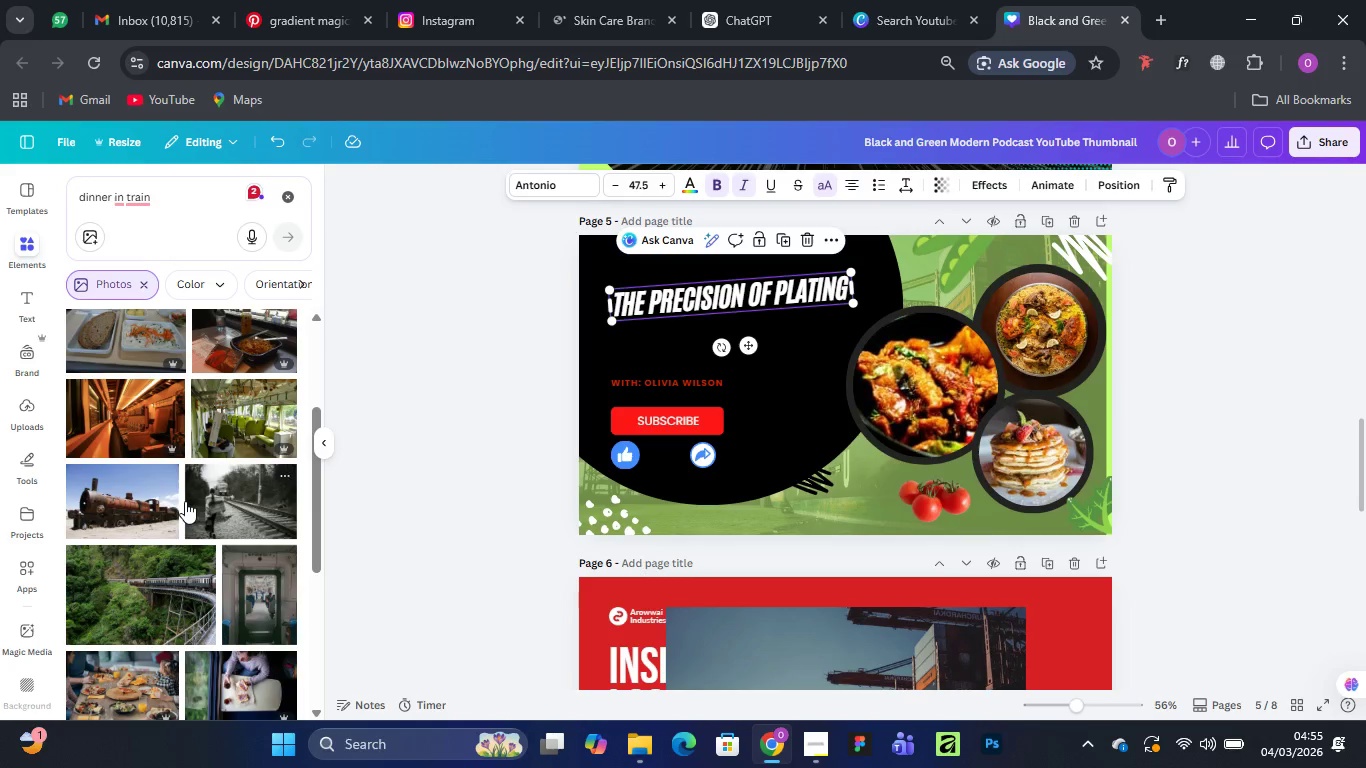 
scroll: coordinate [890, 347], scroll_direction: up, amount: 8.0
 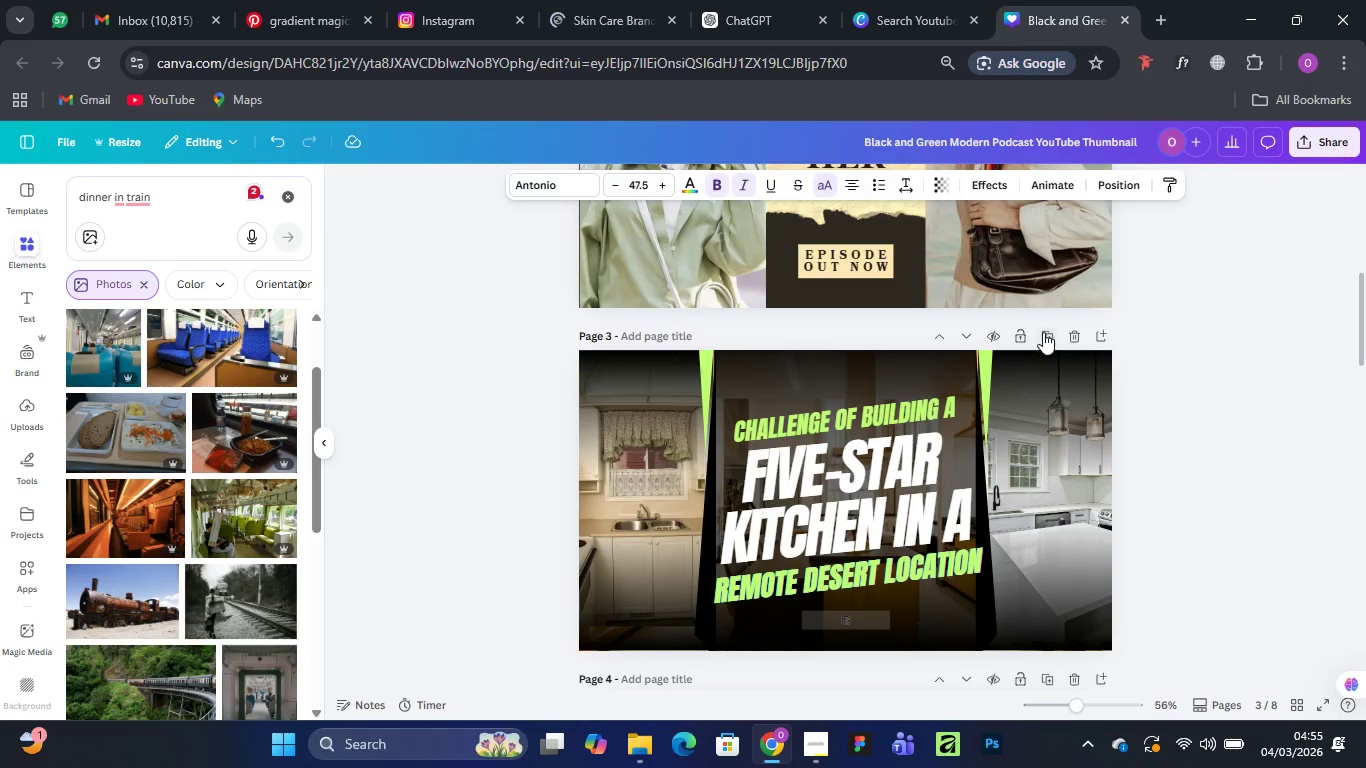 
left_click([1046, 331])
 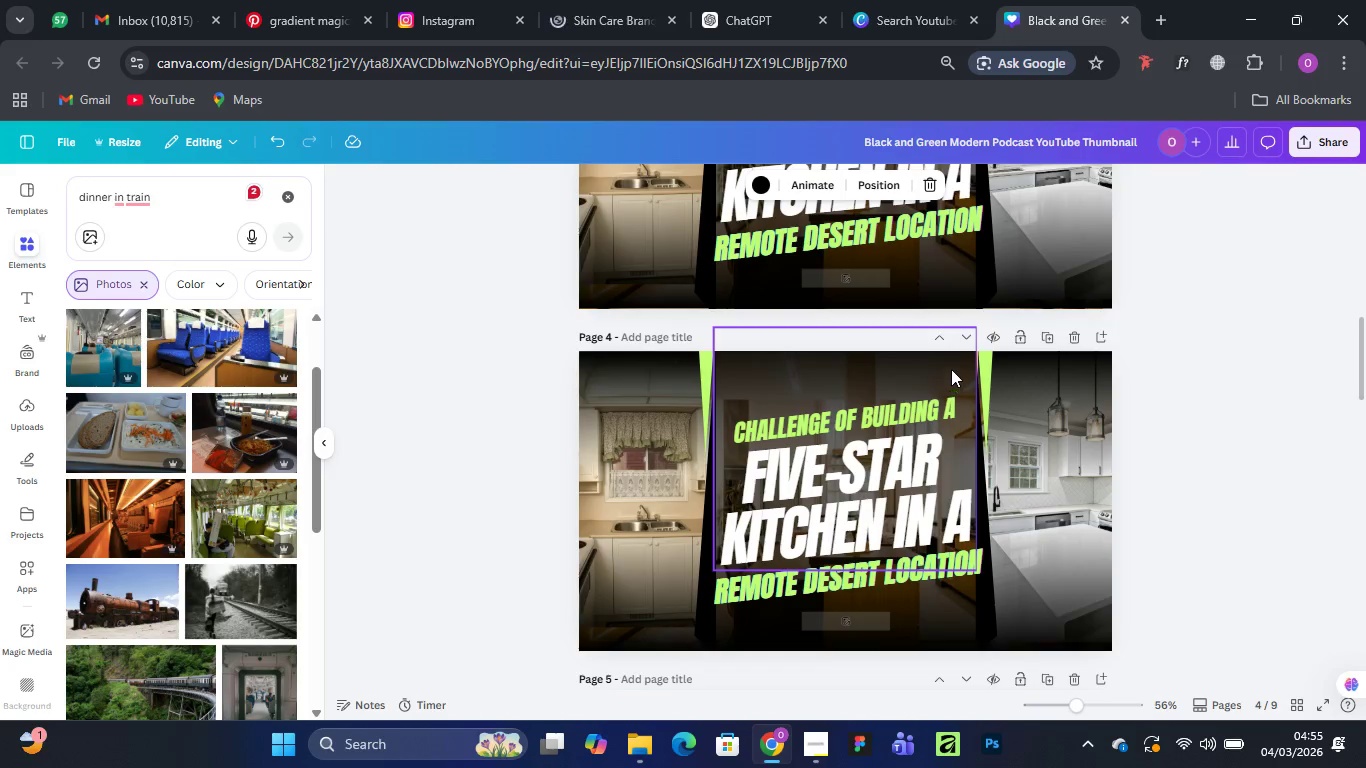 
left_click([961, 338])
 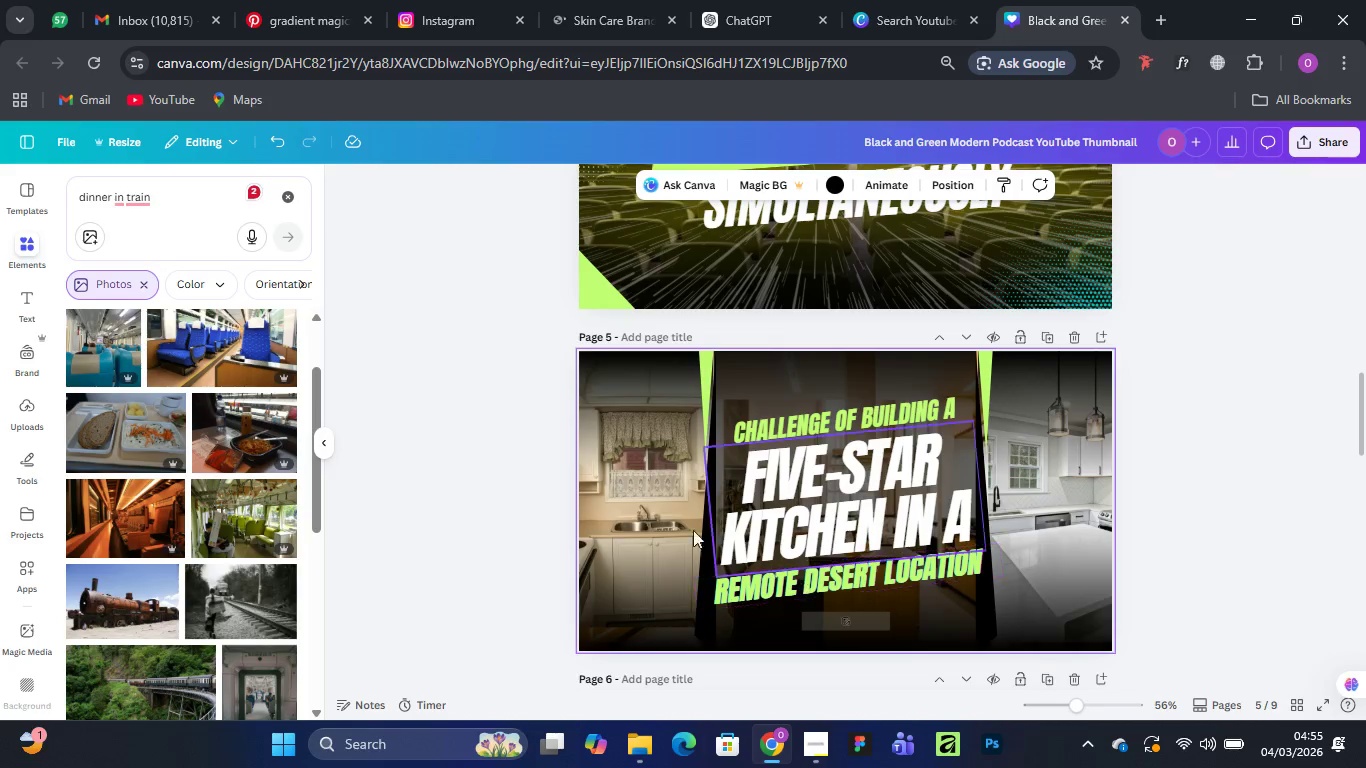 
left_click([629, 470])
 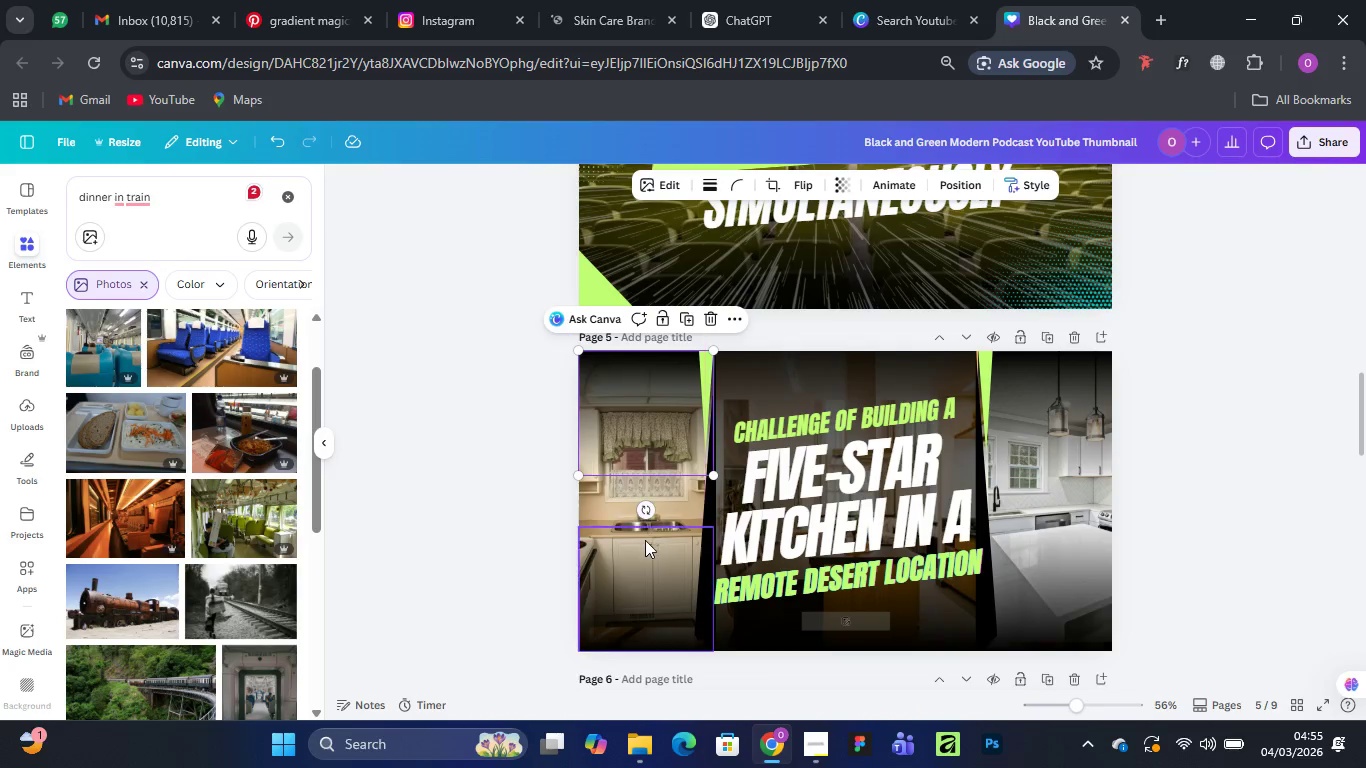 
left_click([641, 540])
 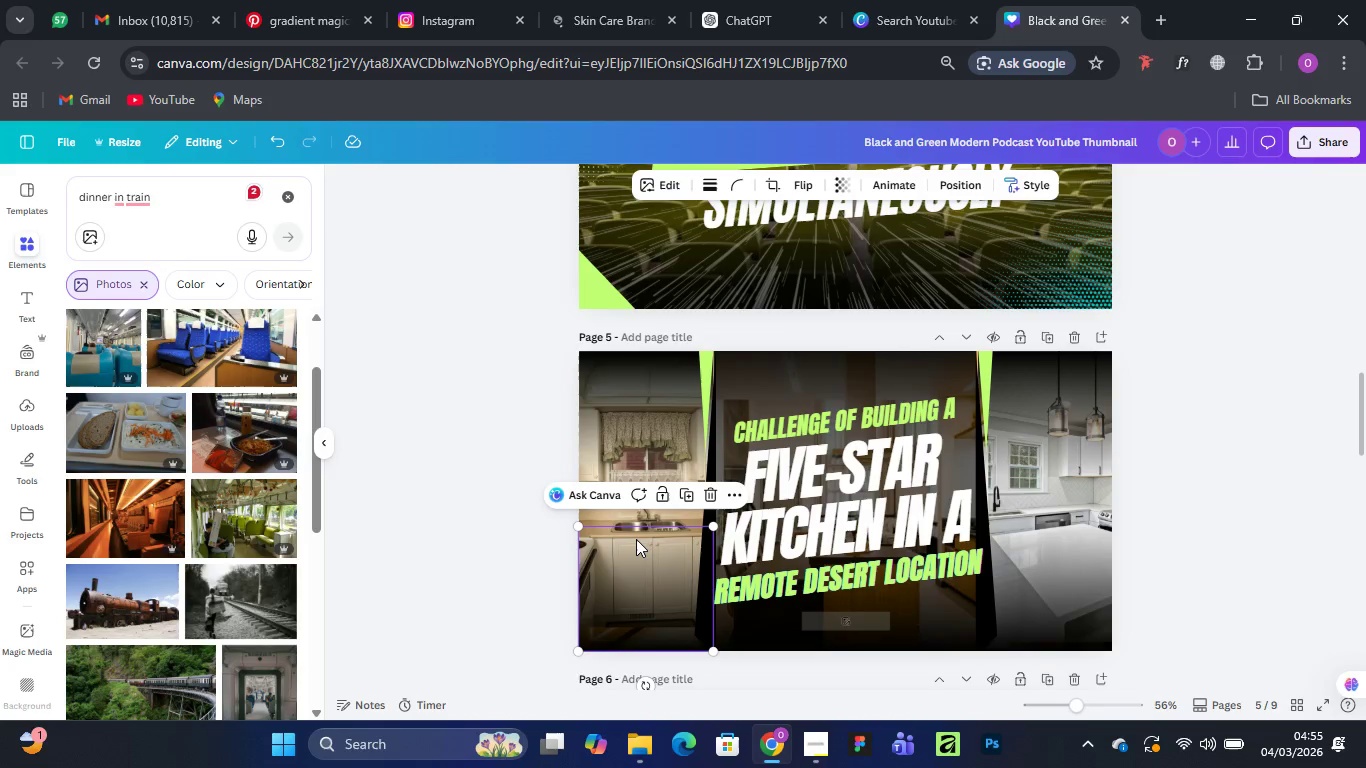 
key(Delete)
 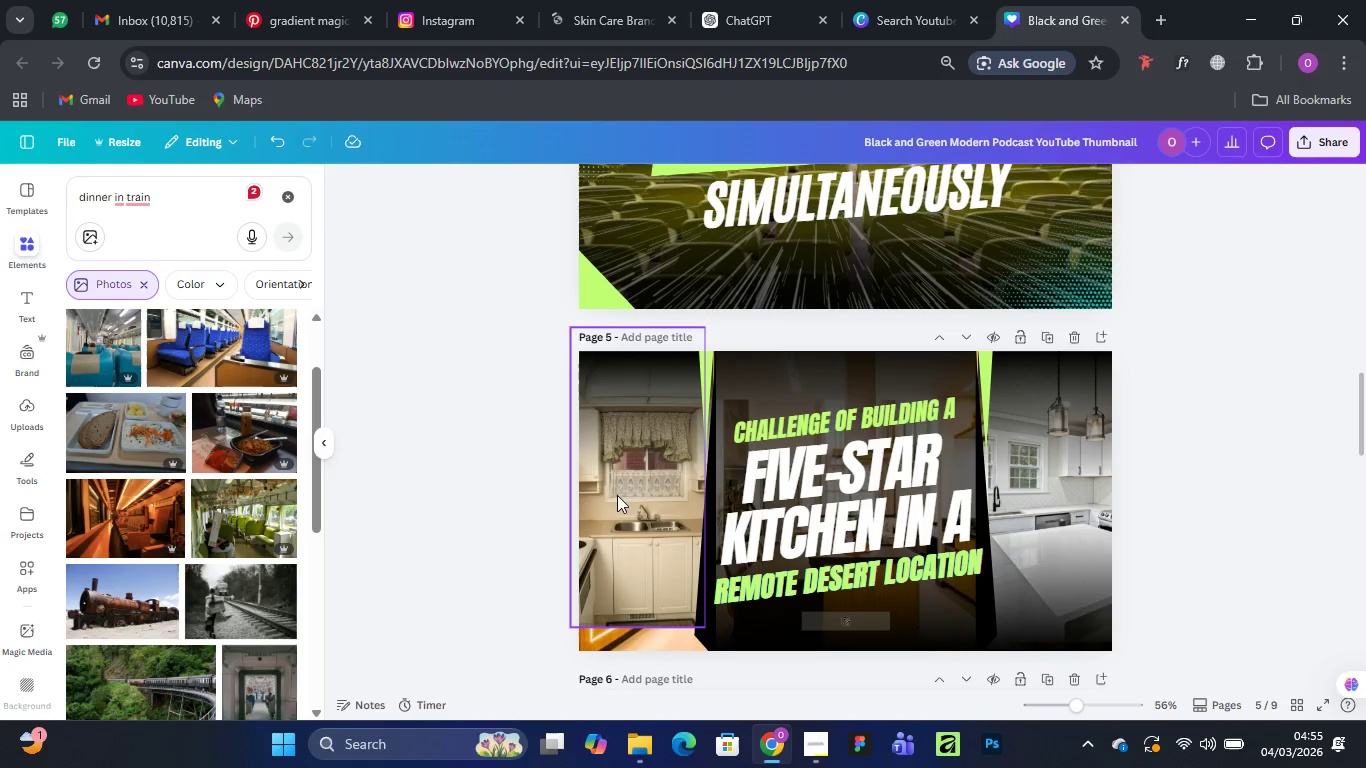 
left_click([627, 499])
 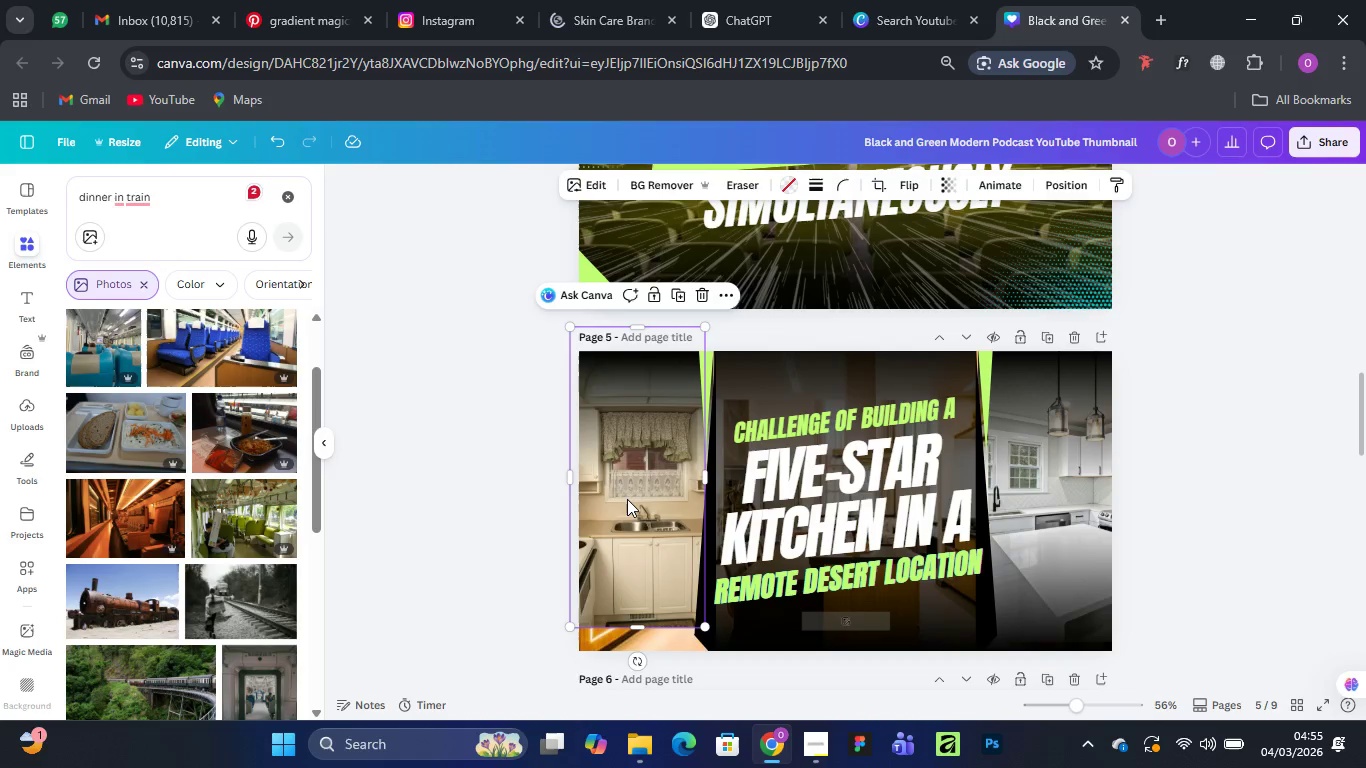 
key(Delete)
 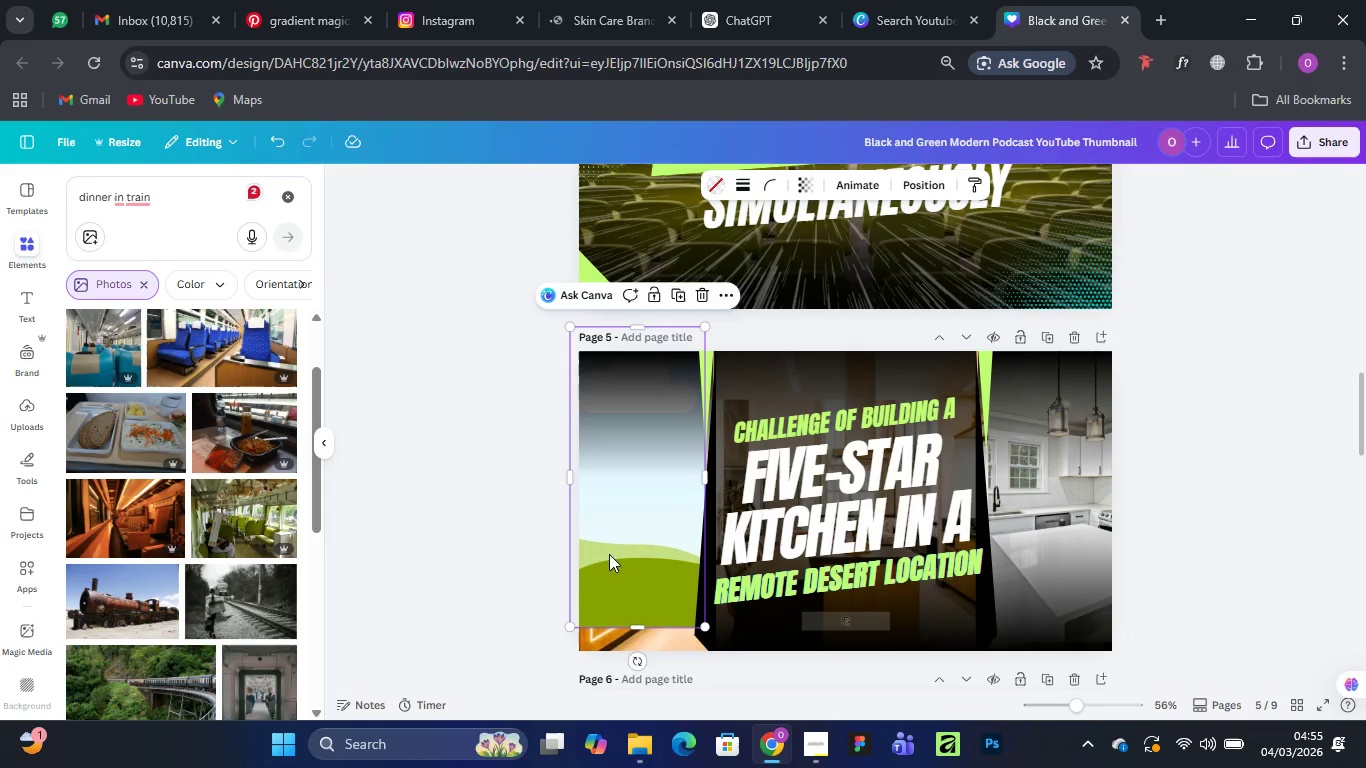 
left_click([609, 553])
 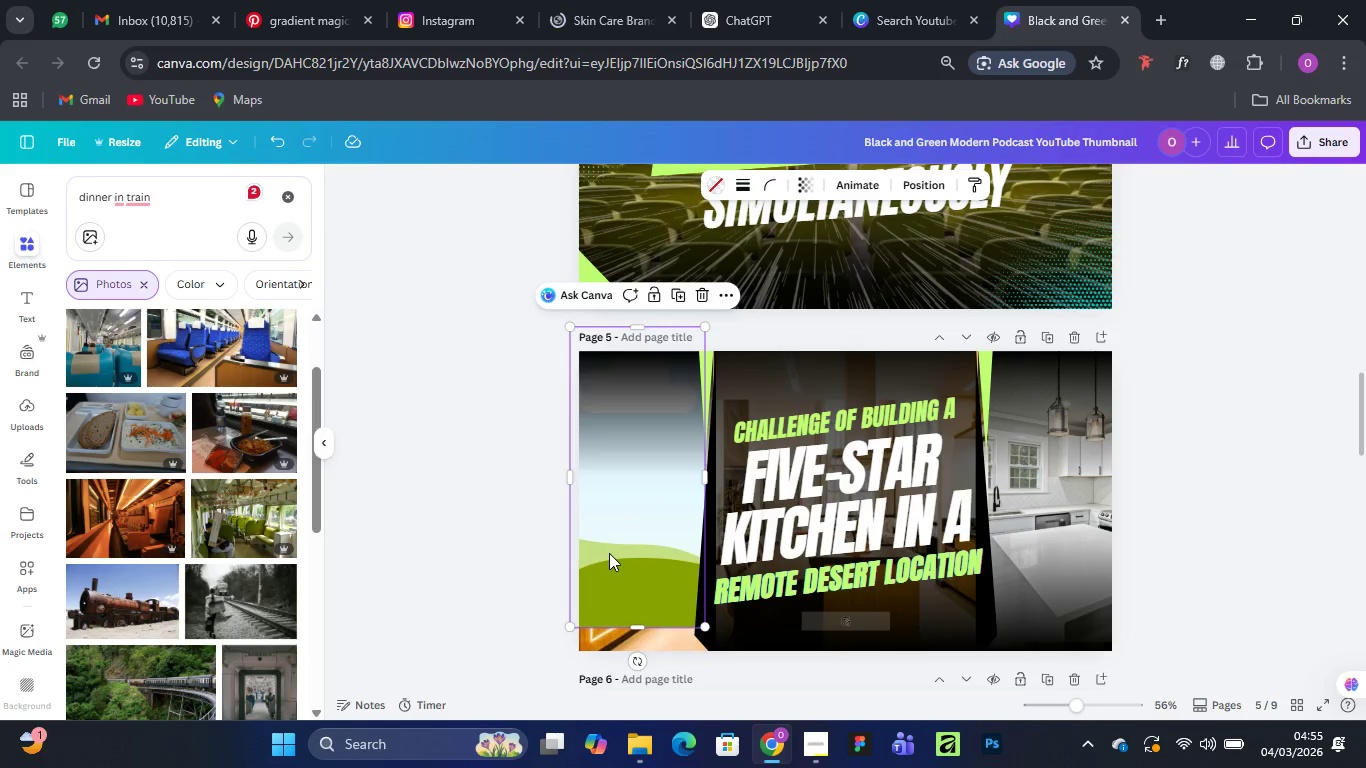 
key(Delete)
 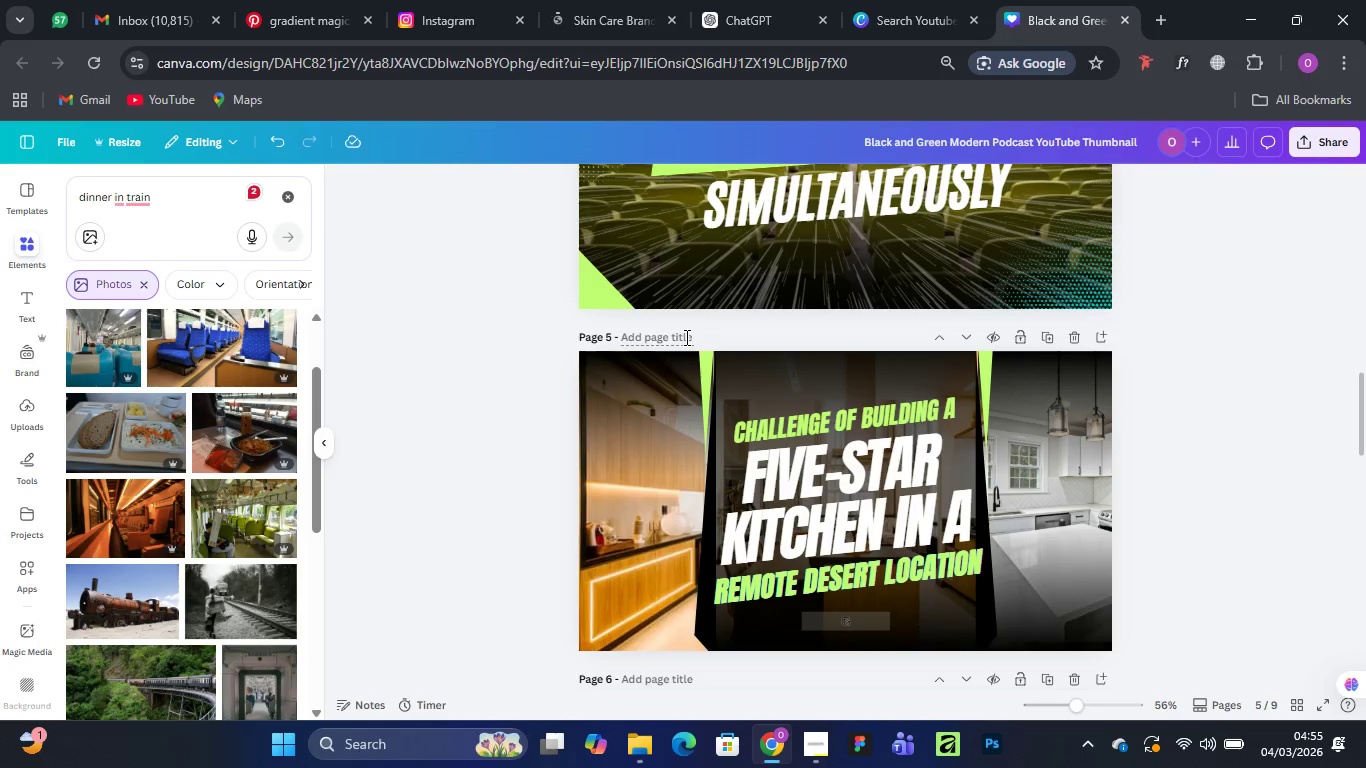 
left_click_drag(start_coordinate=[700, 331], to_coordinate=[989, 667])
 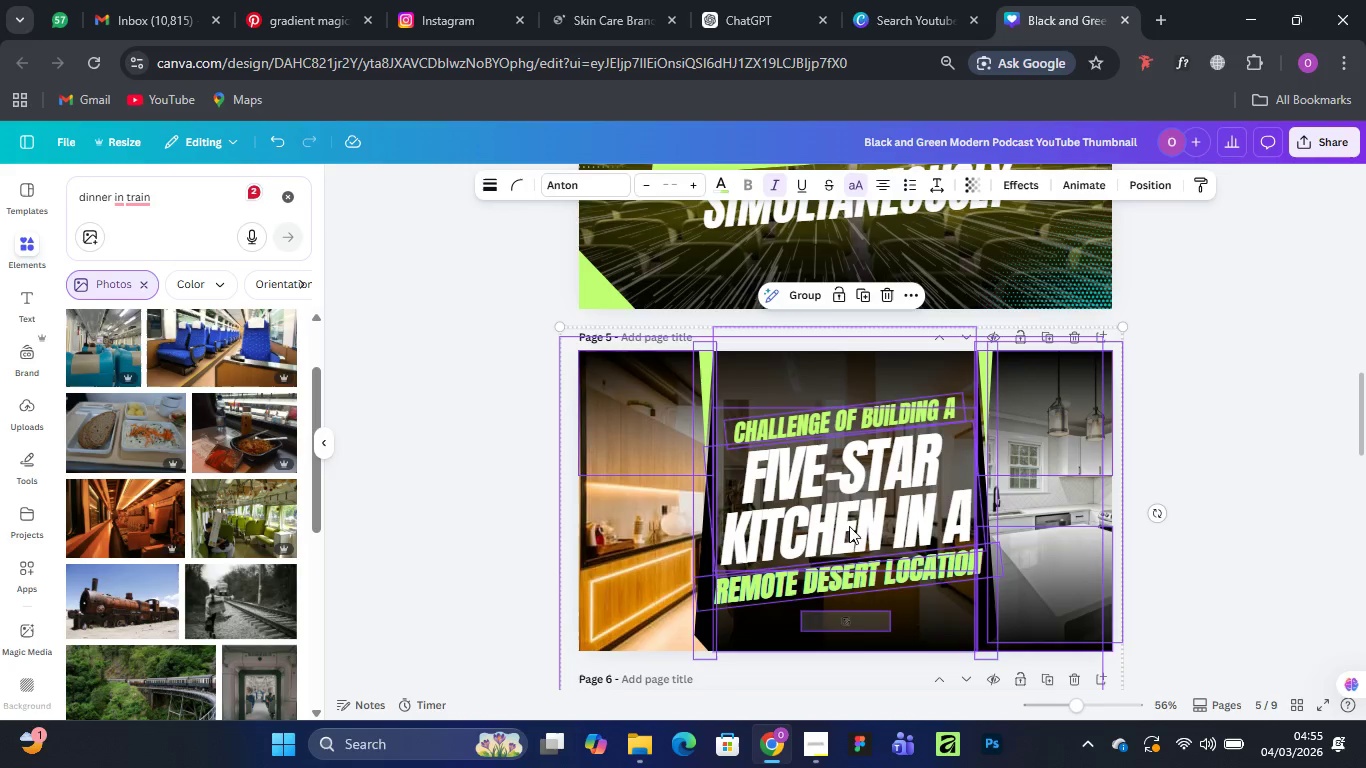 
left_click_drag(start_coordinate=[852, 525], to_coordinate=[718, 528])
 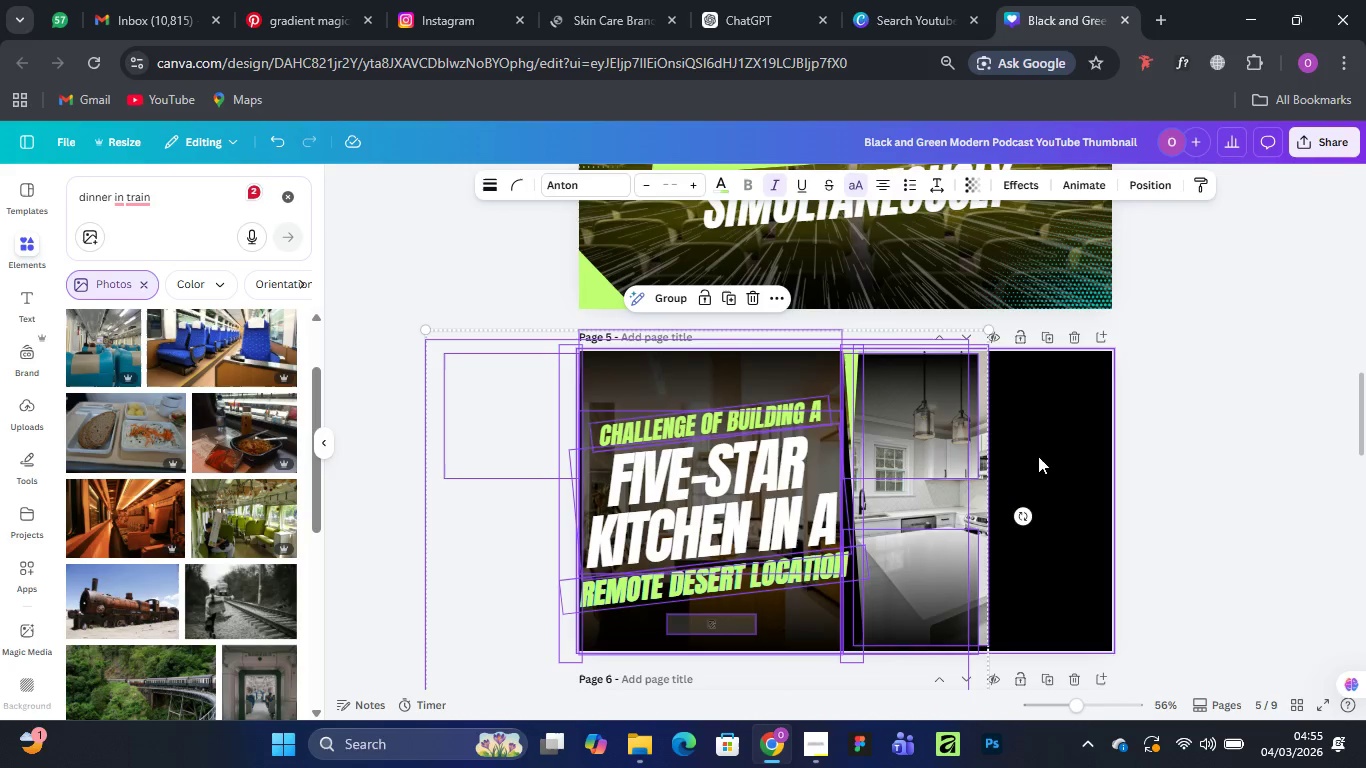 
left_click([1214, 398])
 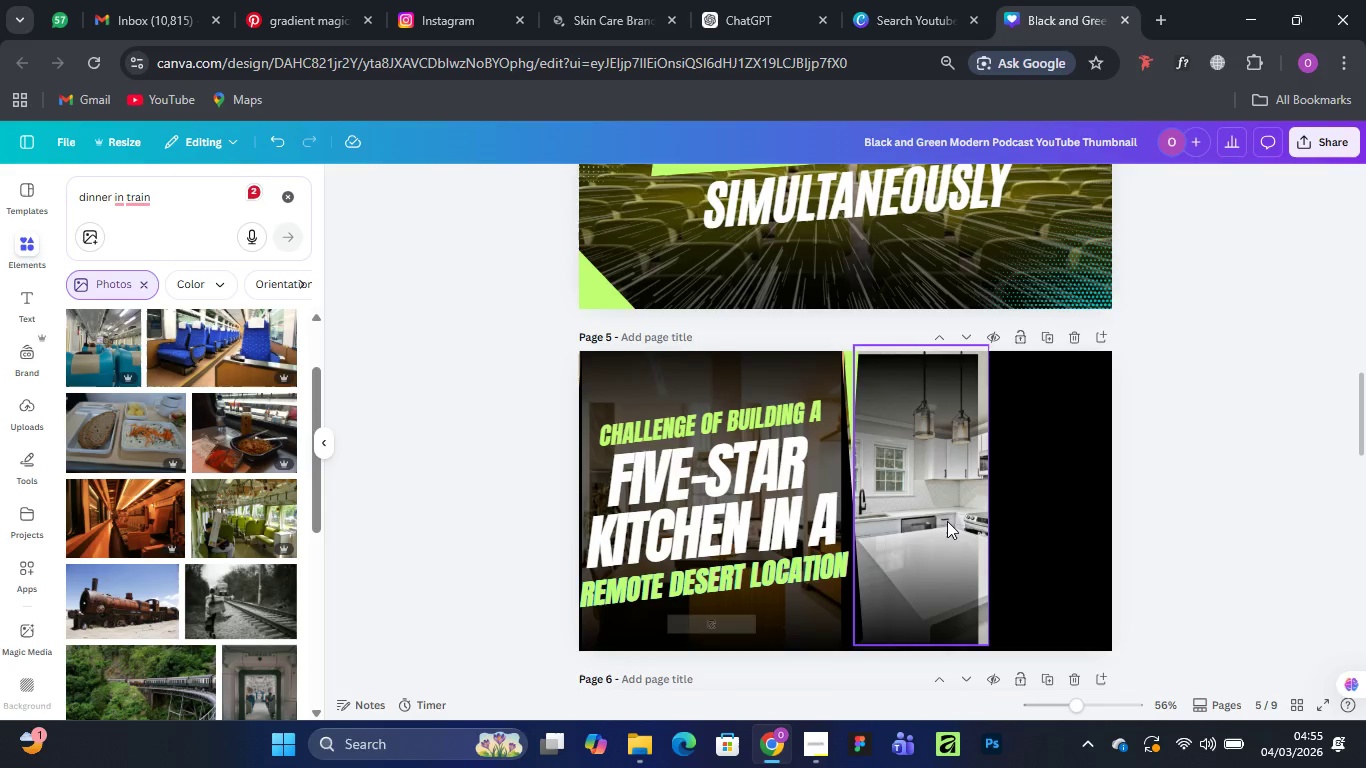 
left_click([937, 521])
 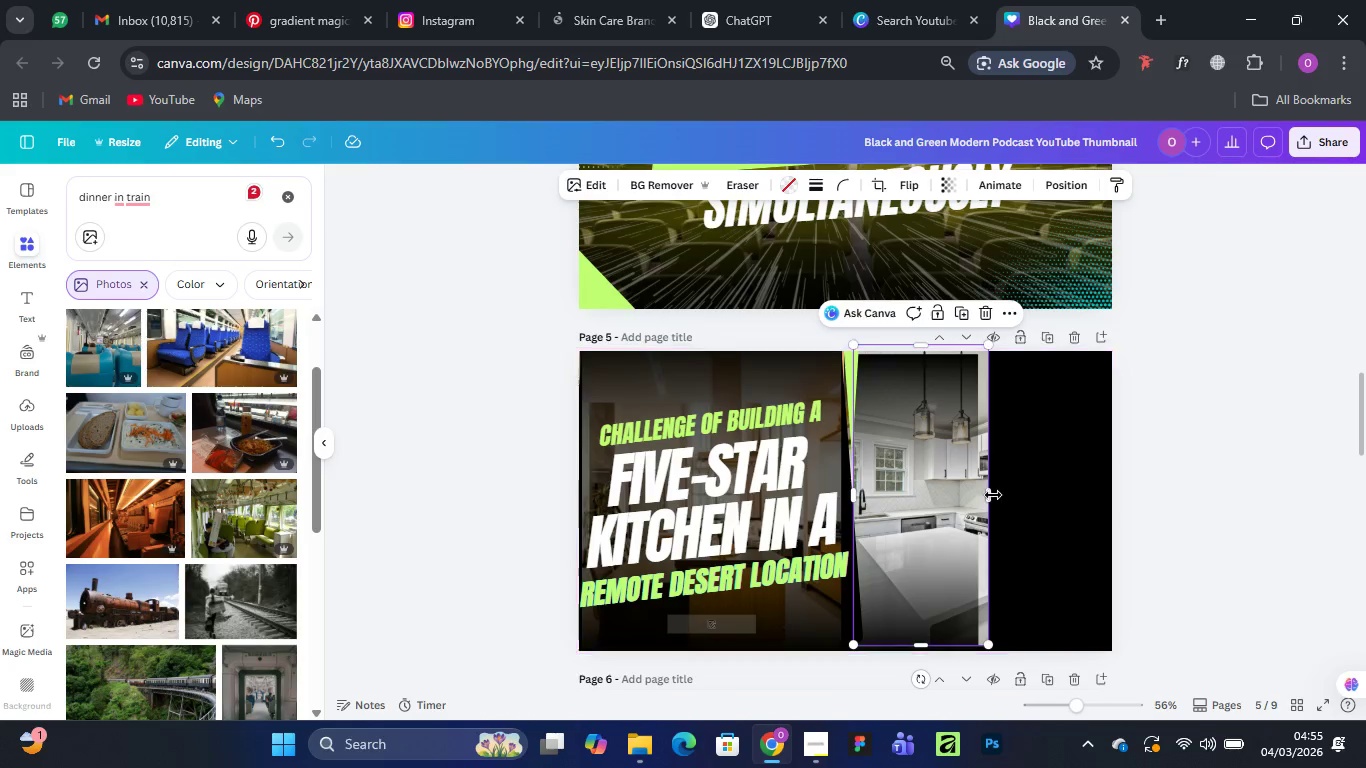 
left_click_drag(start_coordinate=[991, 495], to_coordinate=[1122, 487])
 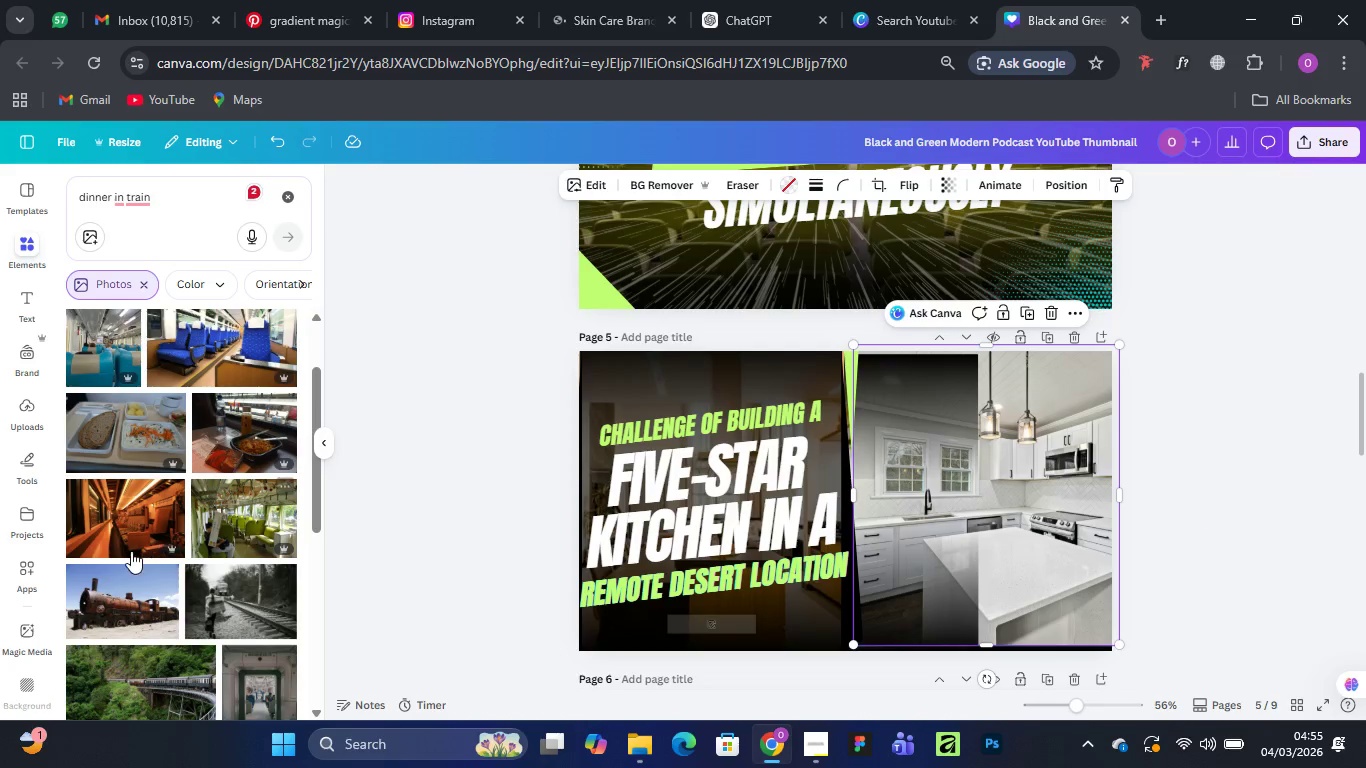 
mouse_move([124, 551])
 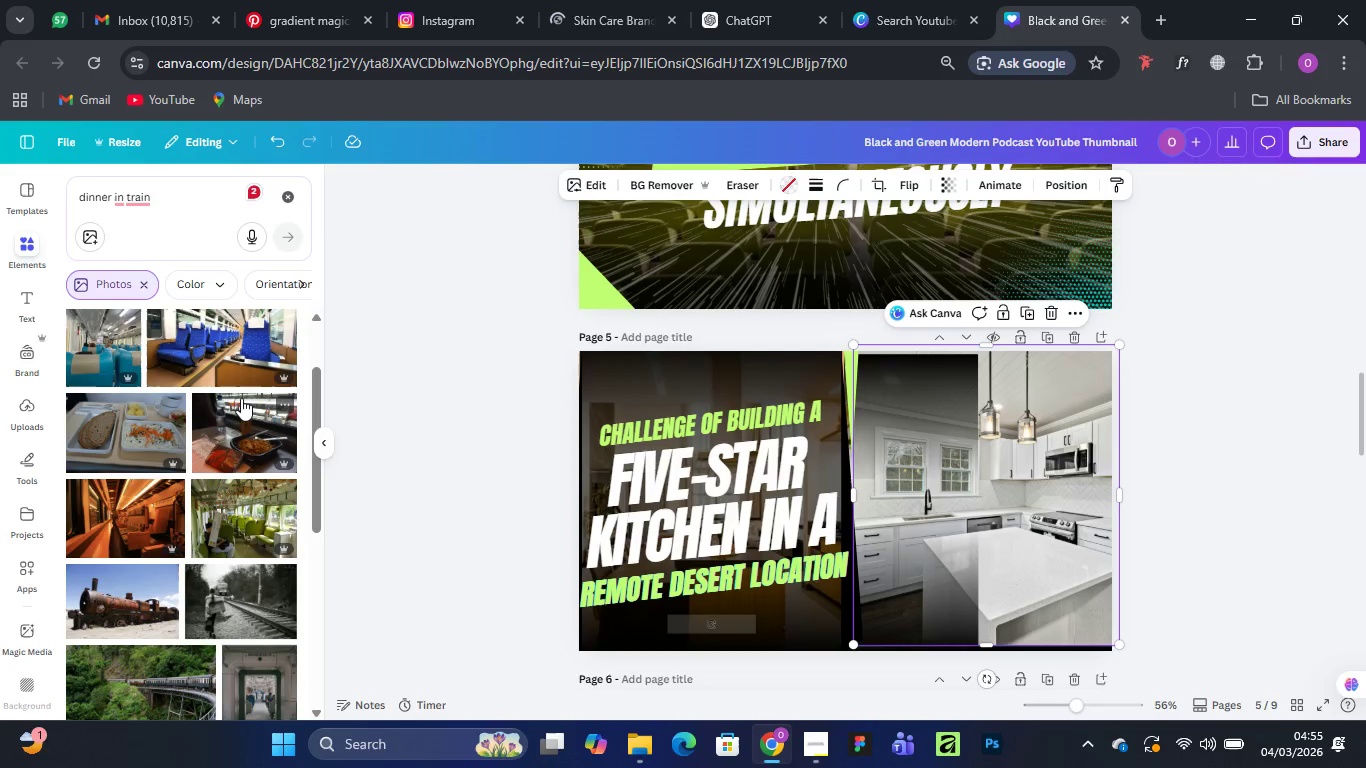 
scroll: coordinate [194, 526], scroll_direction: down, amount: 2.0
 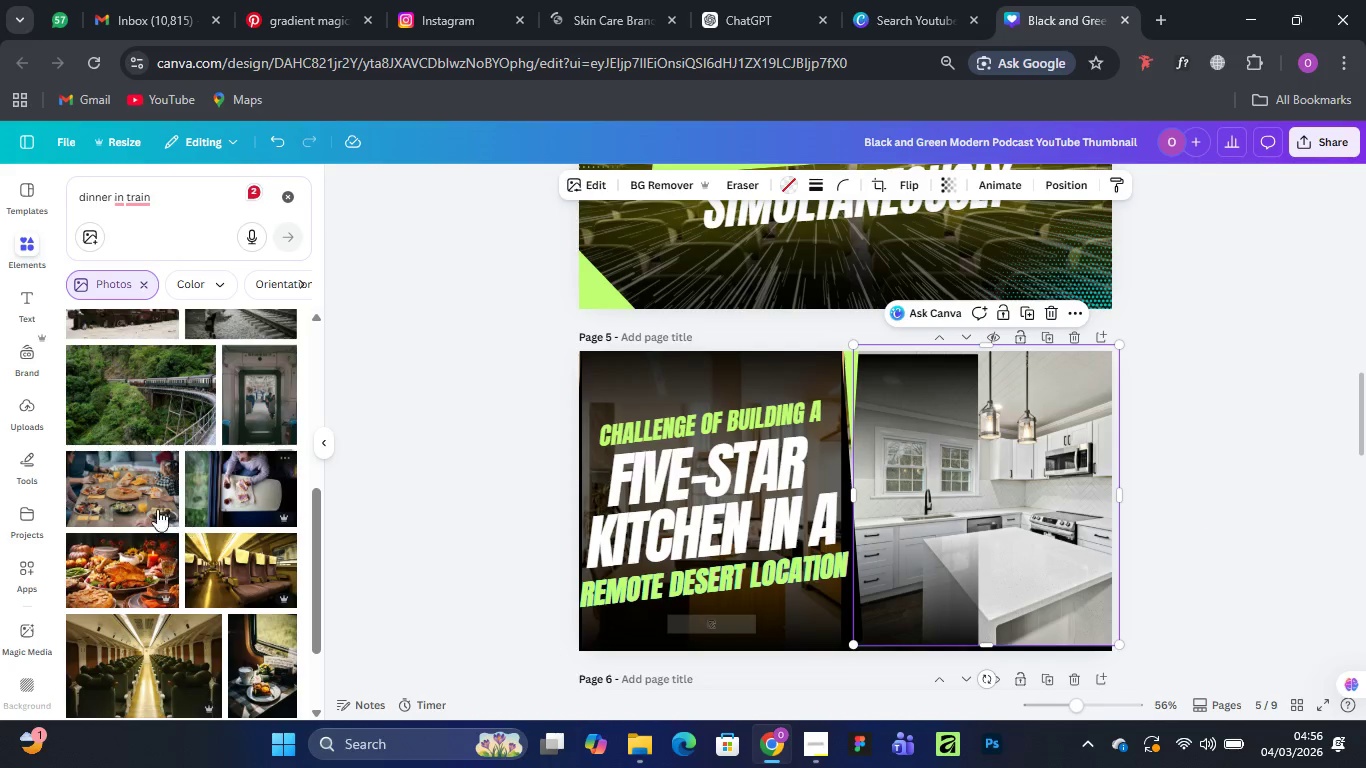 
left_click([100, 490])
 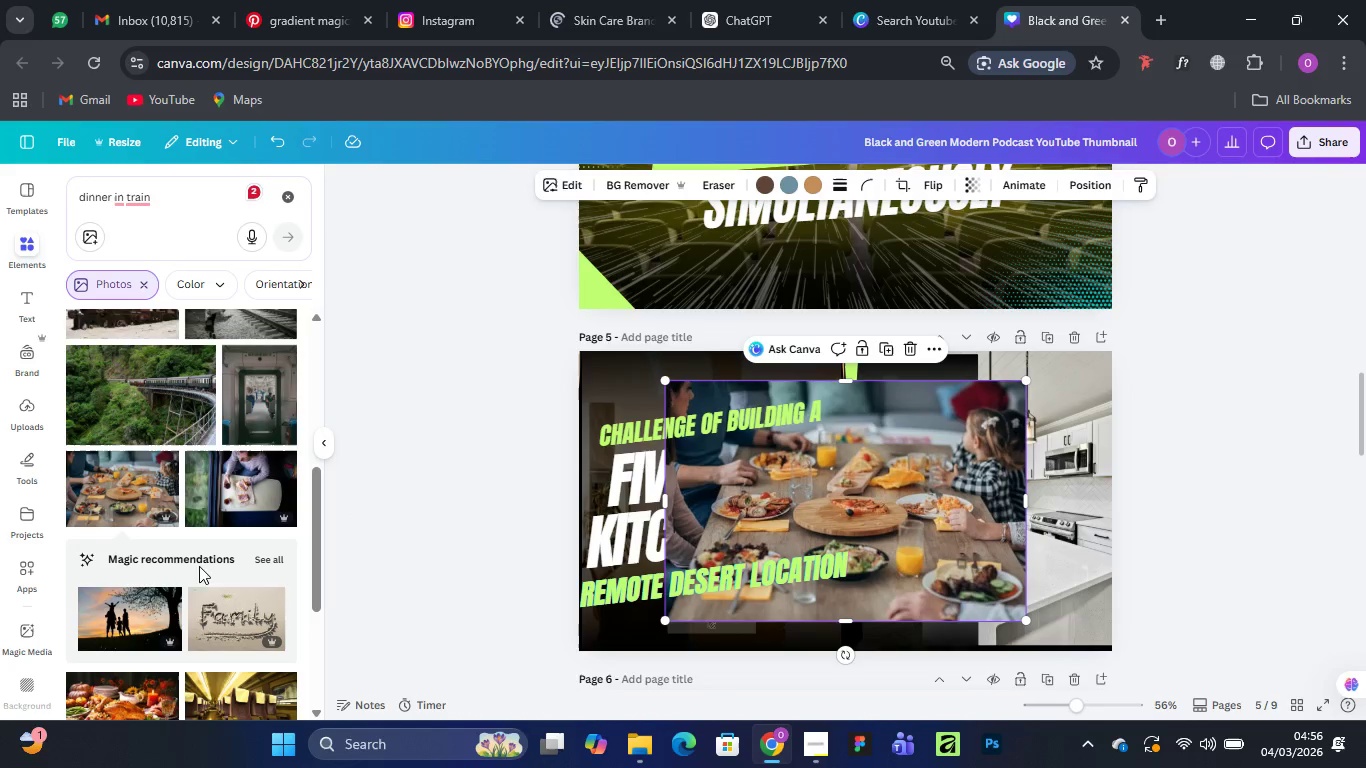 
scroll: coordinate [176, 502], scroll_direction: down, amount: 2.0
 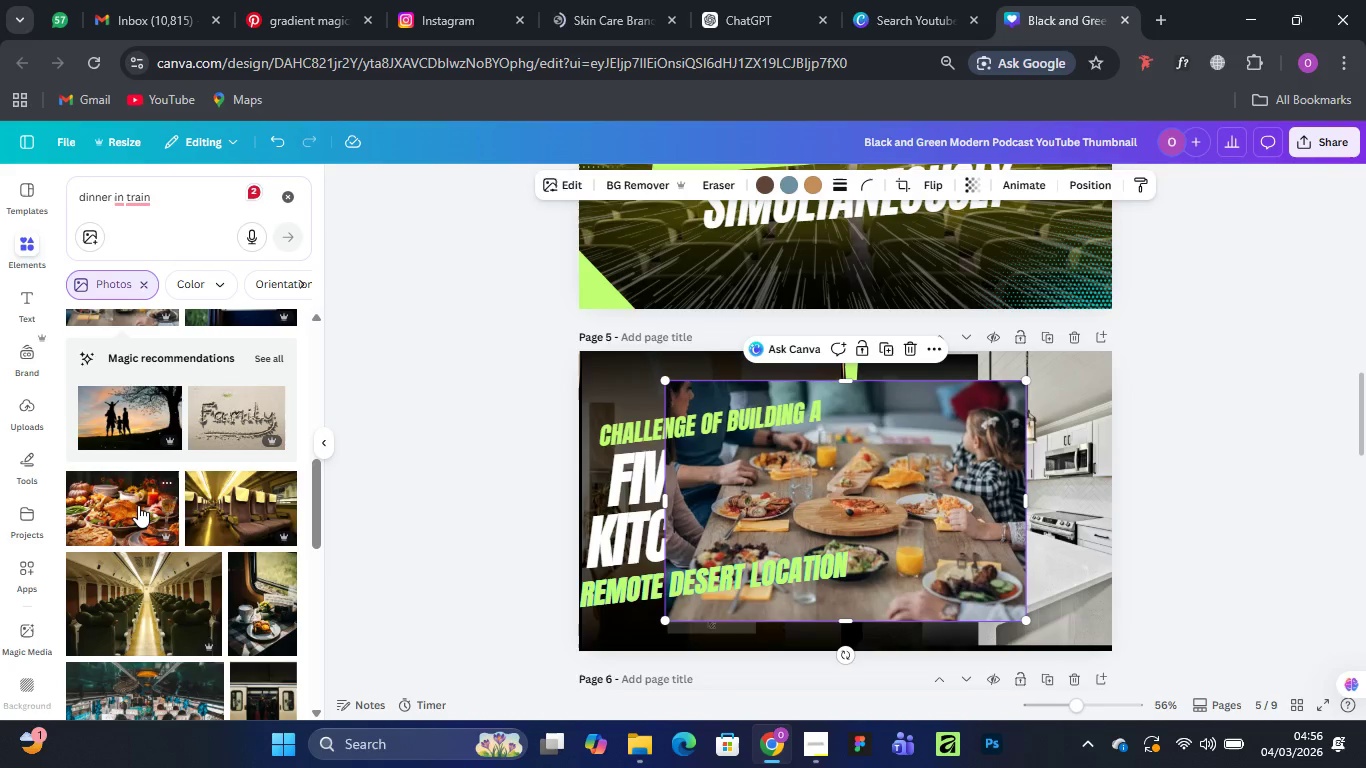 
mouse_move([227, 531])
 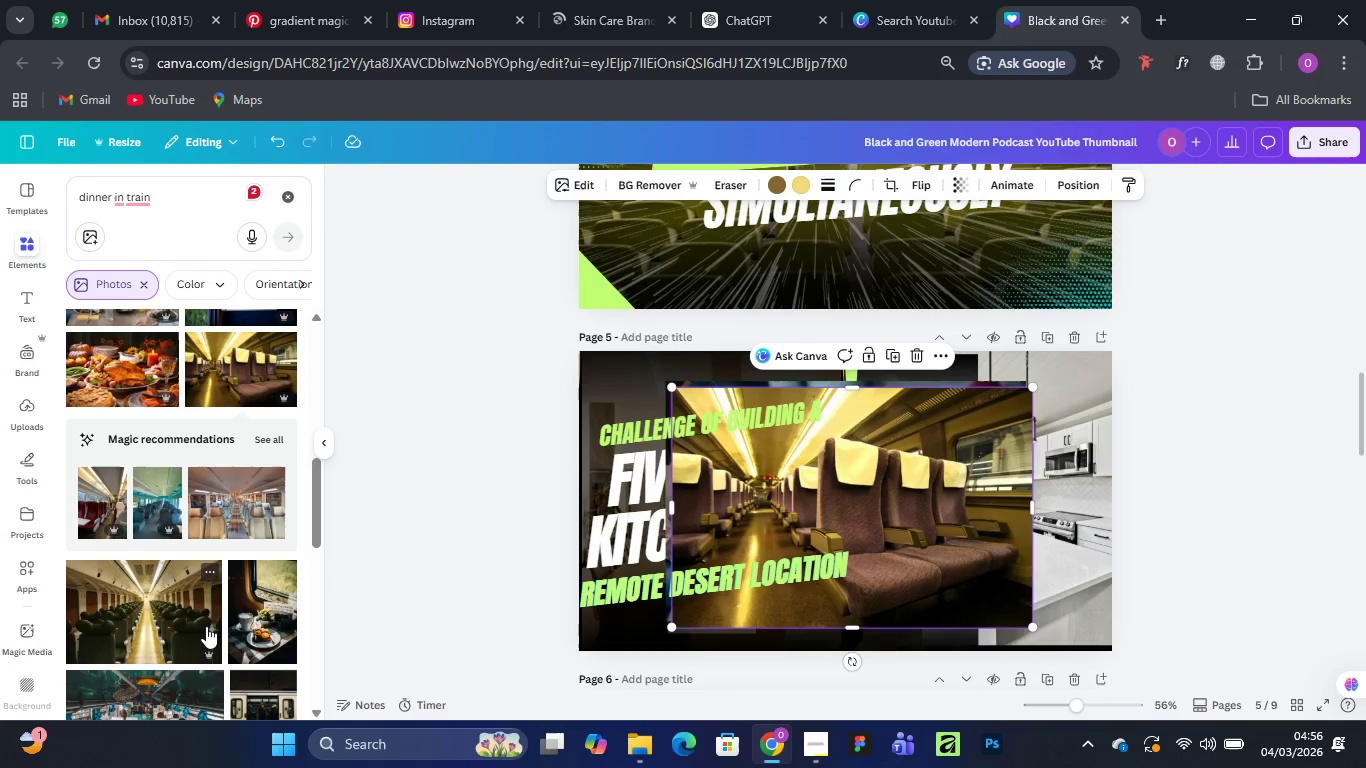 
scroll: coordinate [202, 590], scroll_direction: down, amount: 2.0
 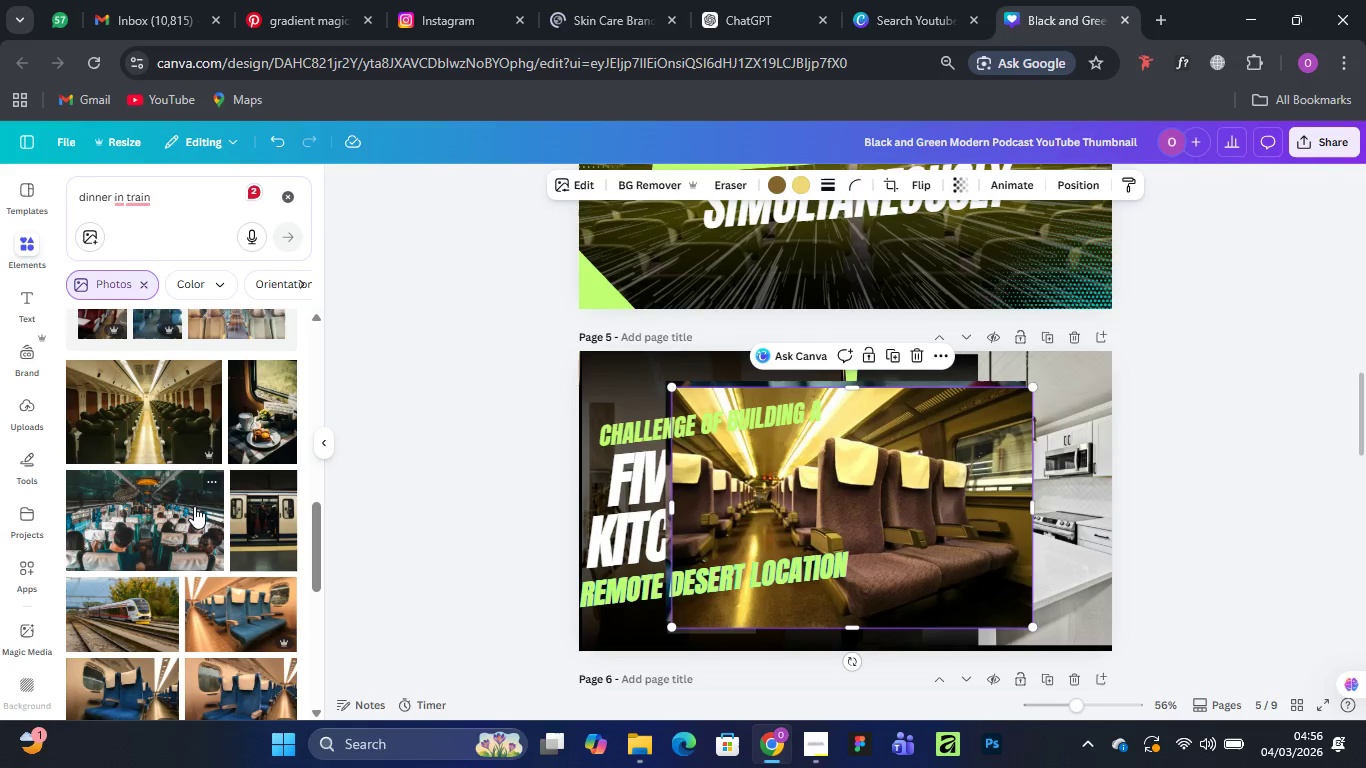 
scroll: coordinate [194, 506], scroll_direction: up, amount: 1.0
 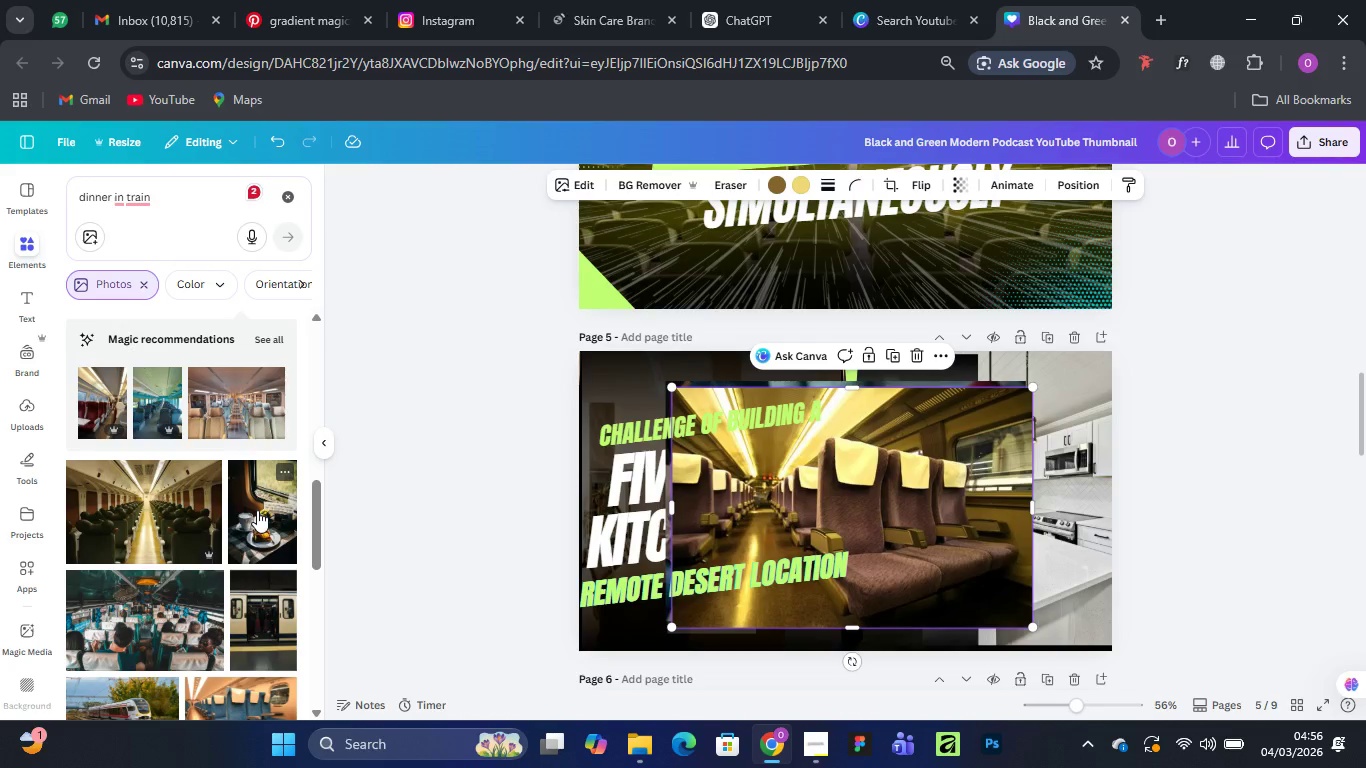 
left_click([258, 509])
 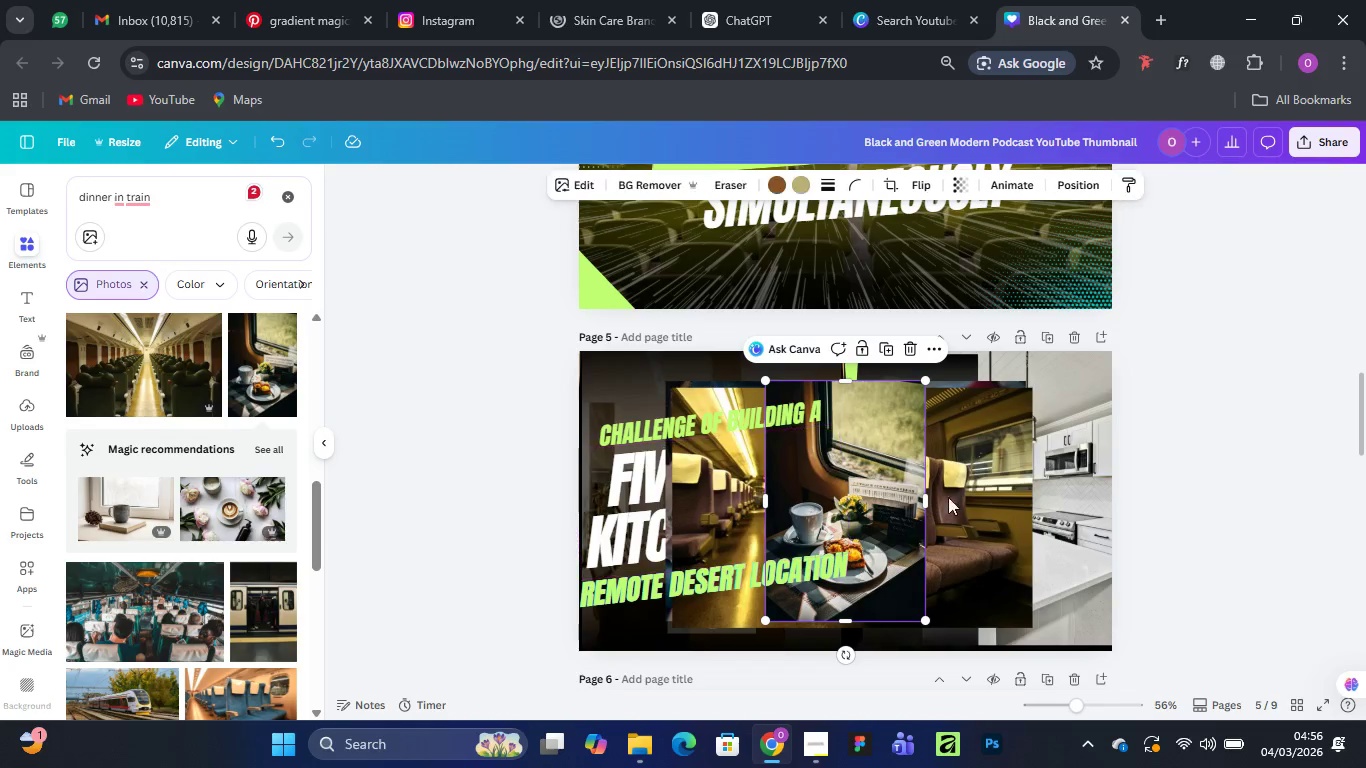 
left_click_drag(start_coordinate=[1005, 501], to_coordinate=[1093, 511])
 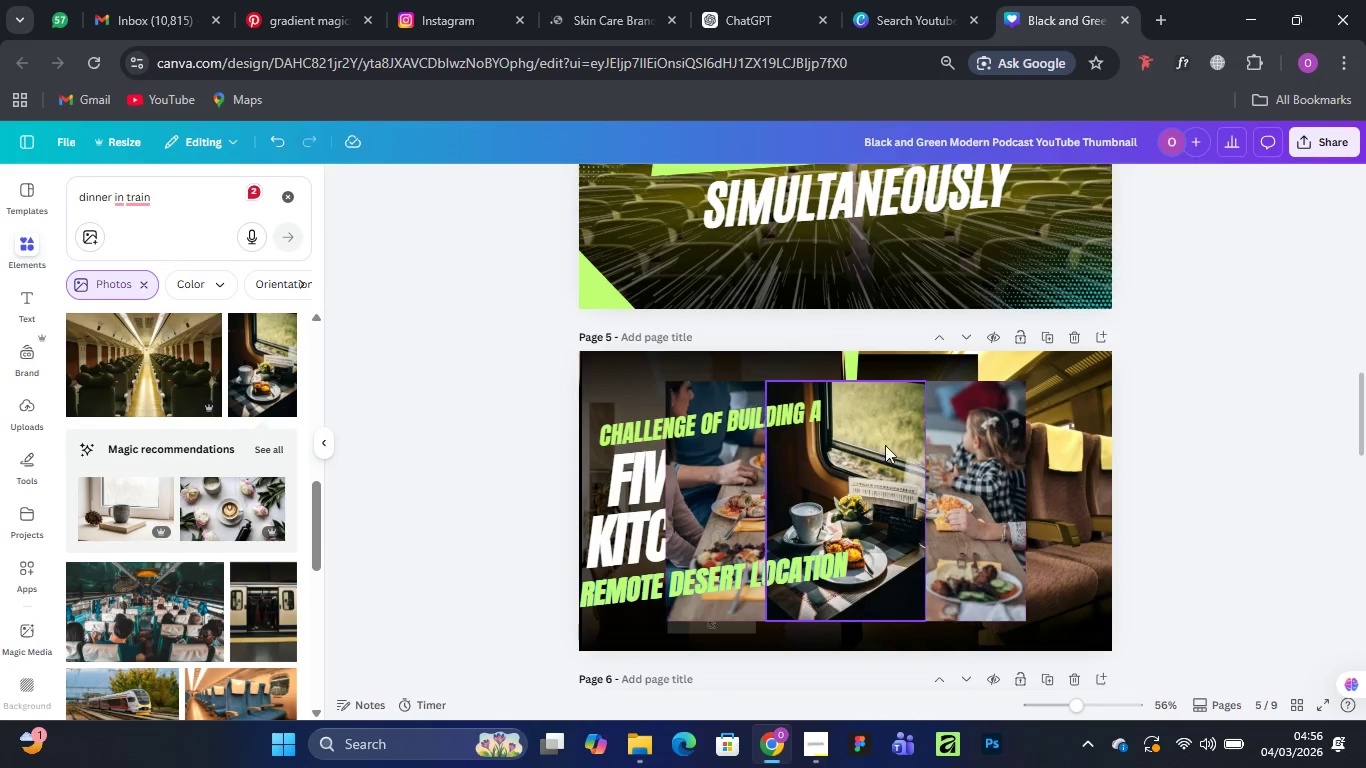 
left_click_drag(start_coordinate=[840, 461], to_coordinate=[930, 432])
 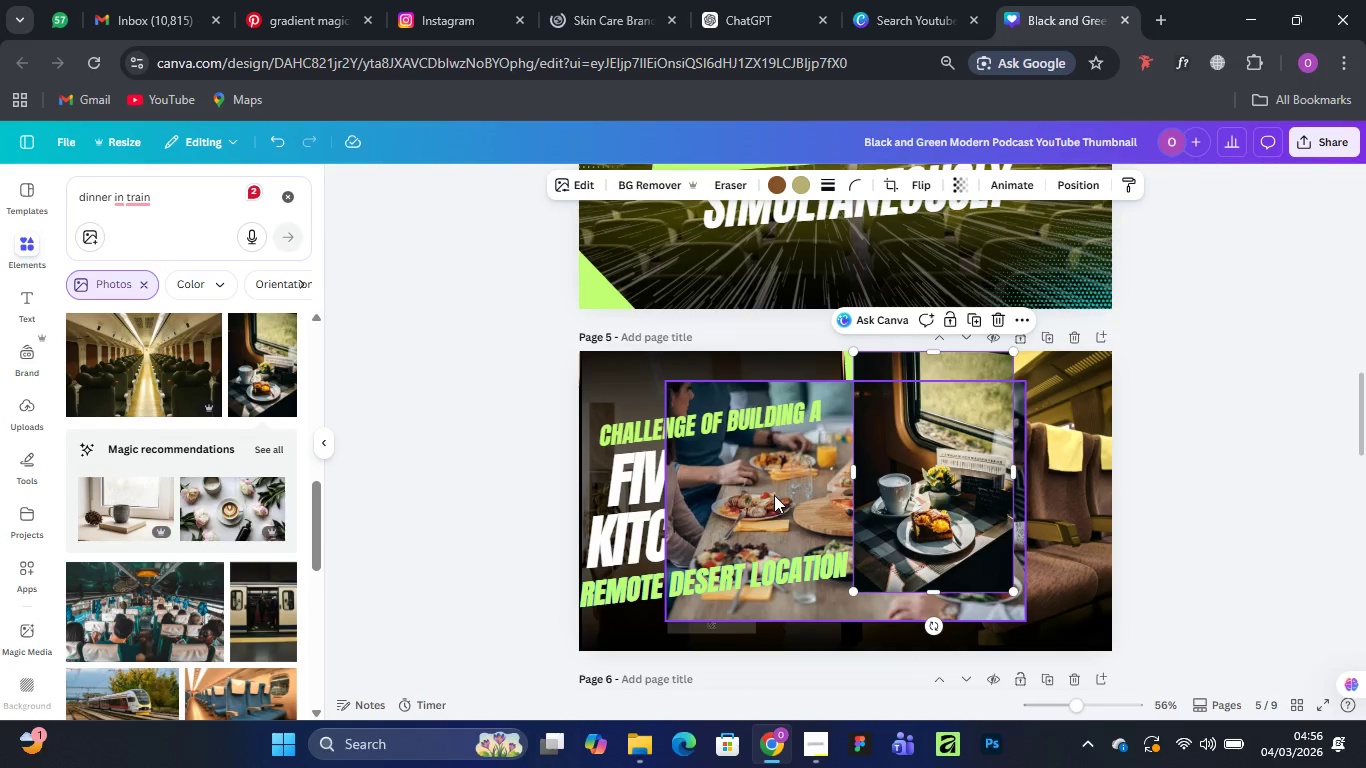 
left_click([774, 495])
 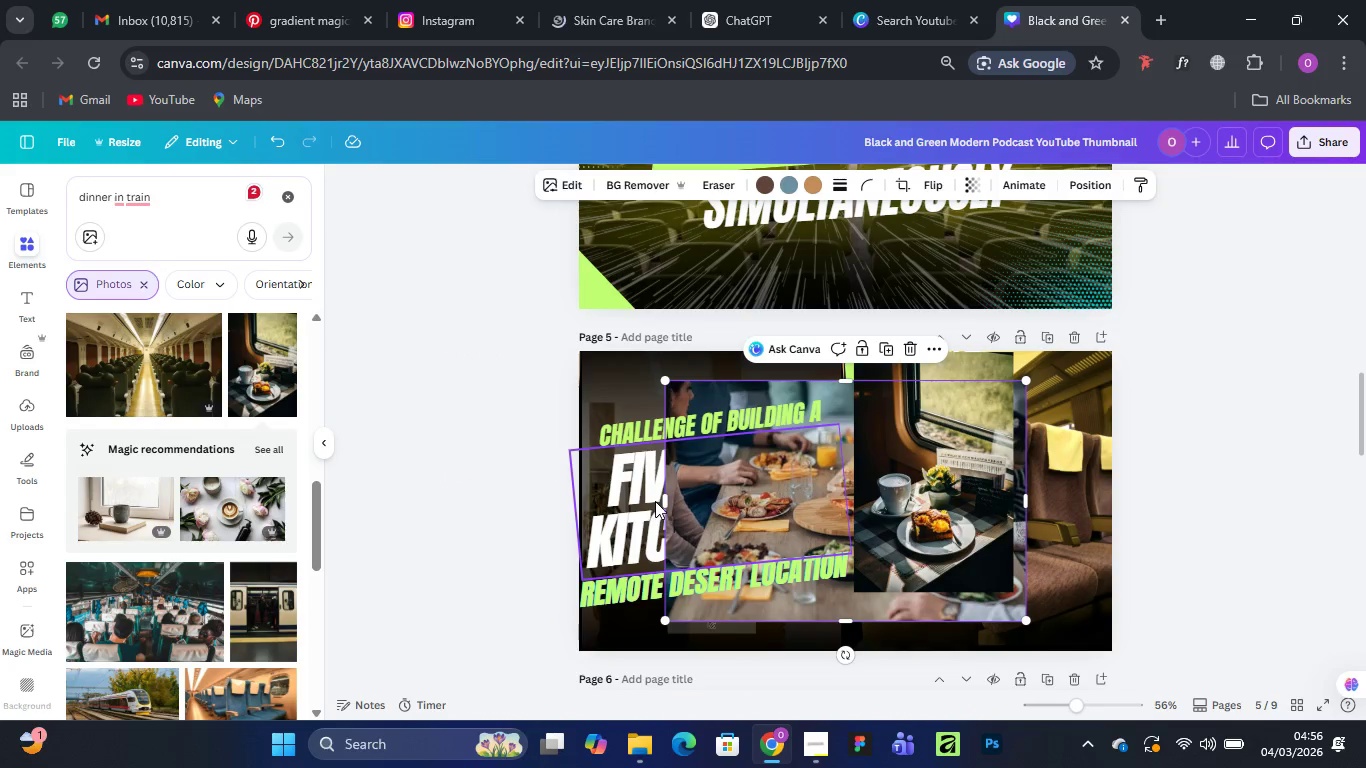 
left_click_drag(start_coordinate=[665, 501], to_coordinate=[821, 491])
 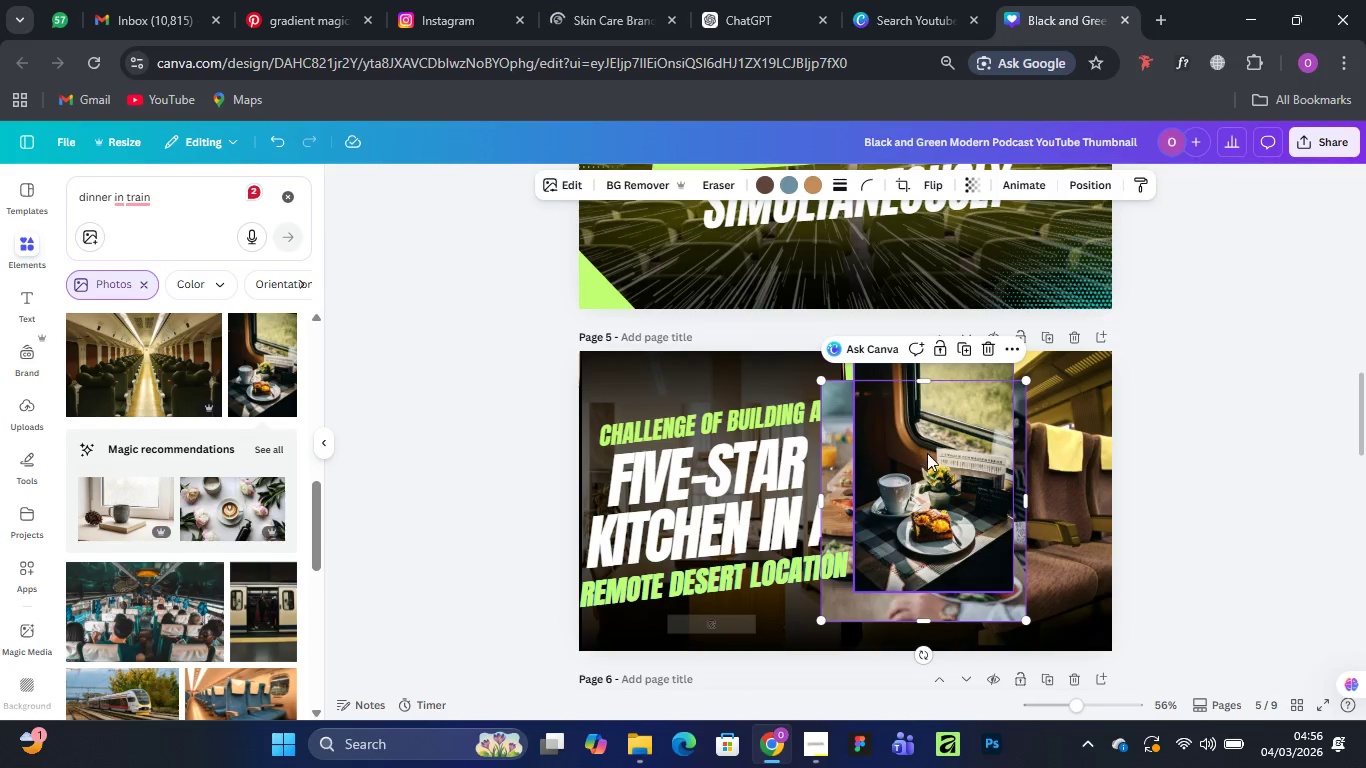 
left_click_drag(start_coordinate=[927, 453], to_coordinate=[696, 458])
 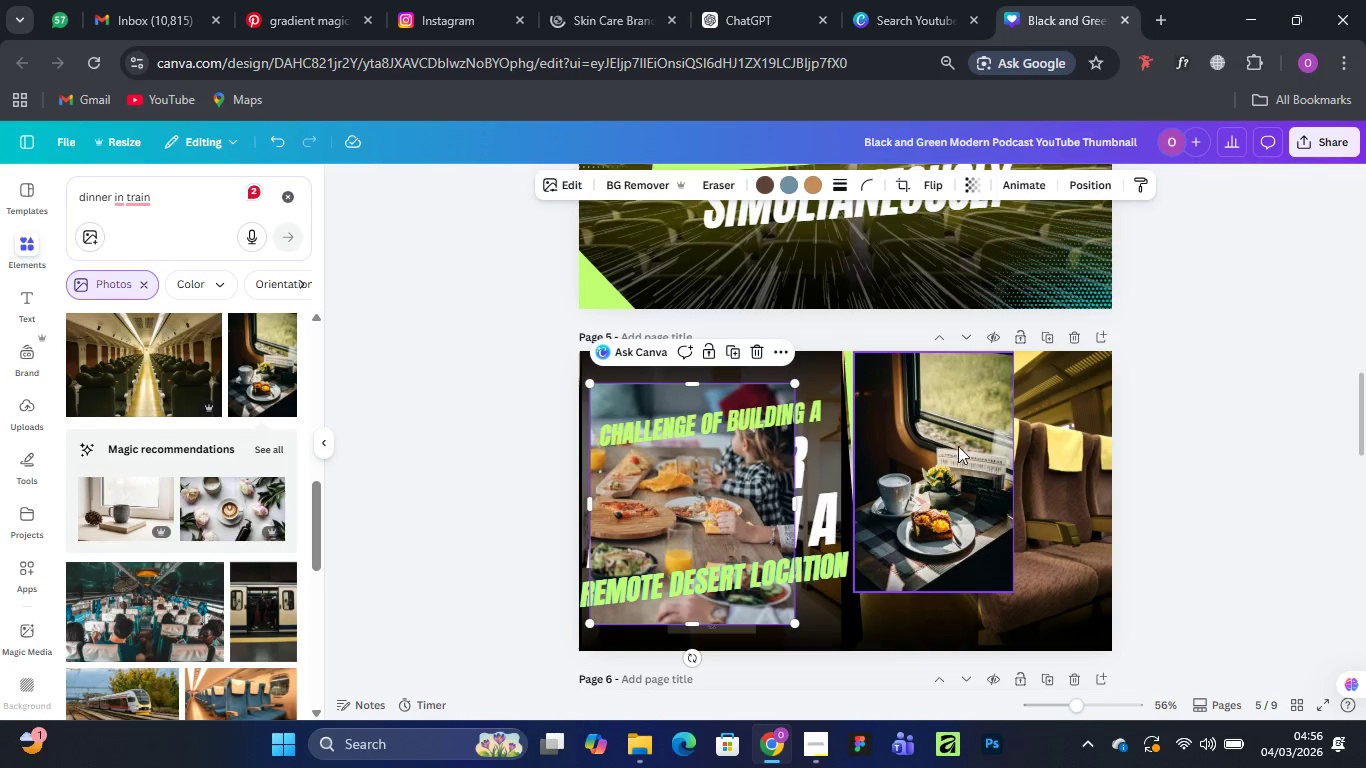 
left_click_drag(start_coordinate=[960, 447], to_coordinate=[945, 357])
 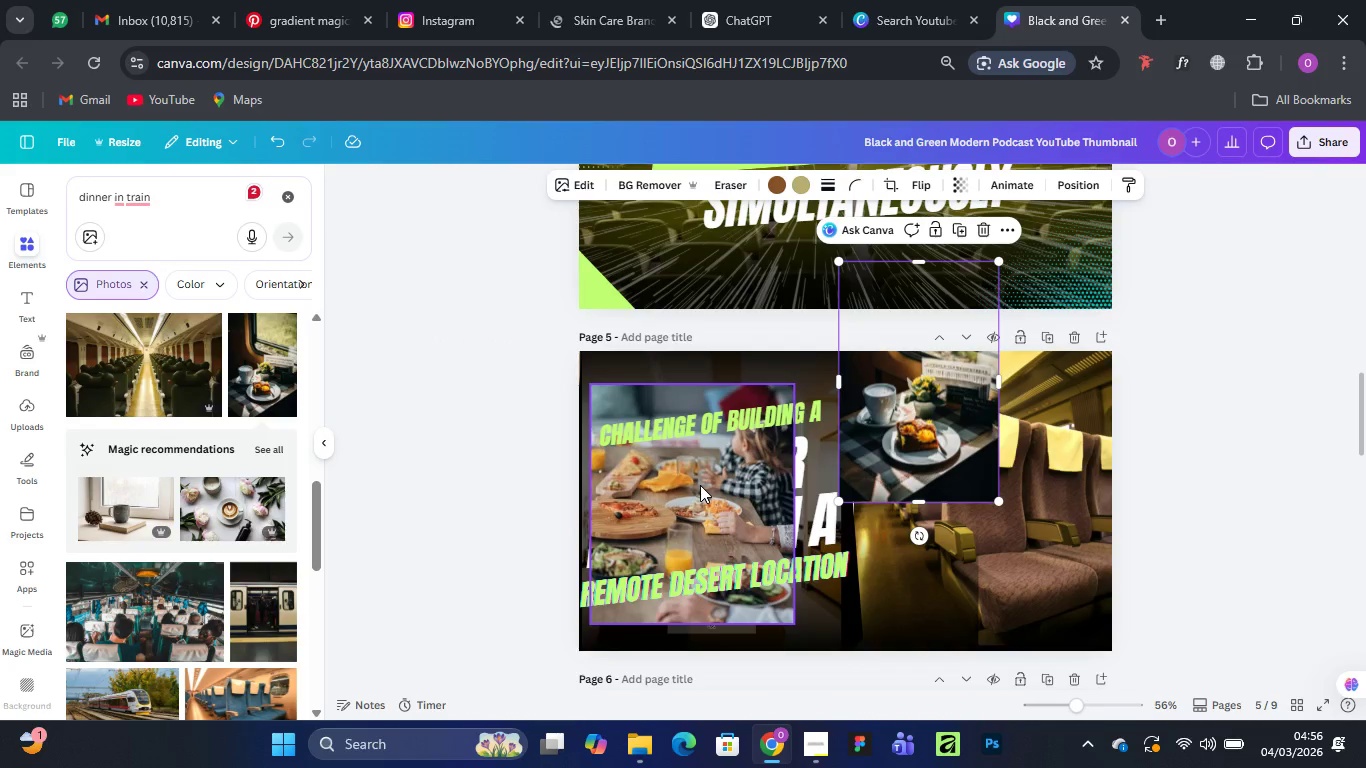 
scroll: coordinate [155, 568], scroll_direction: down, amount: 3.0
 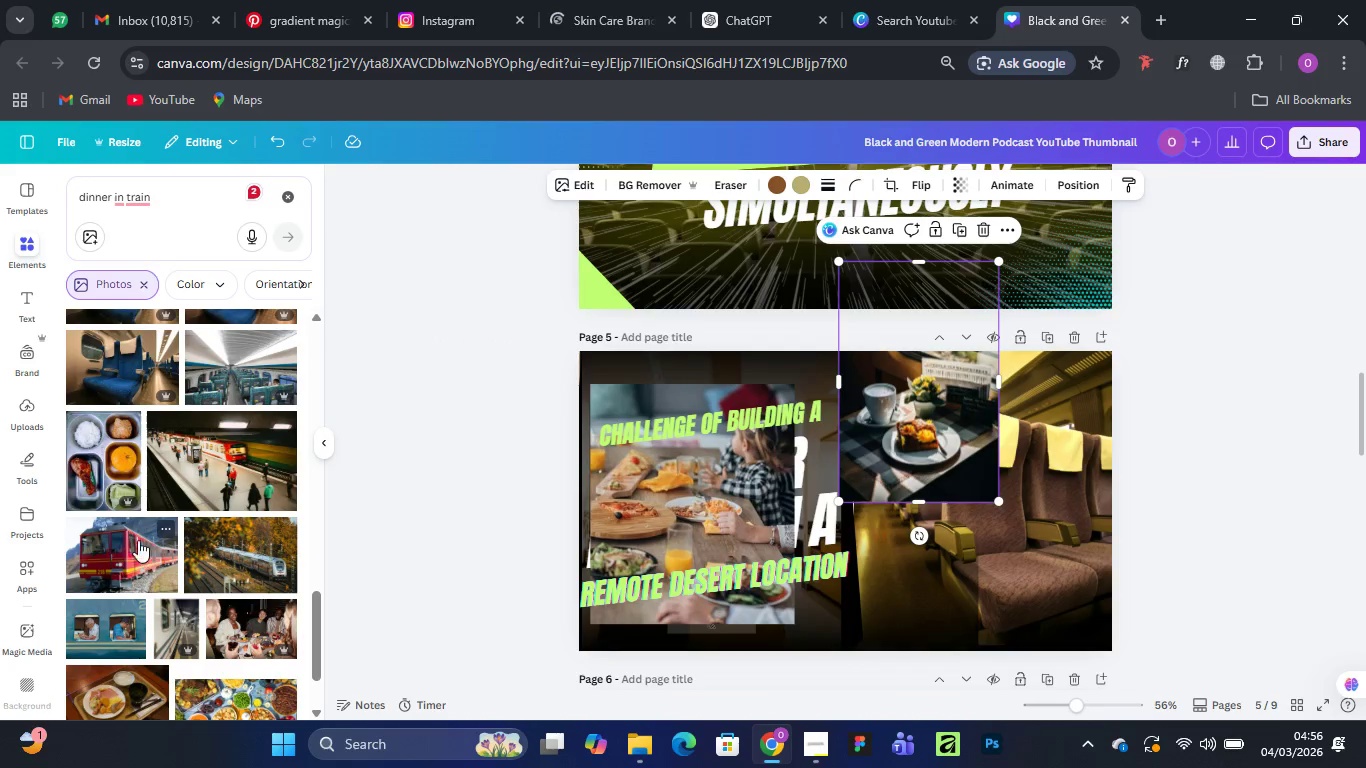 
left_click([113, 466])
 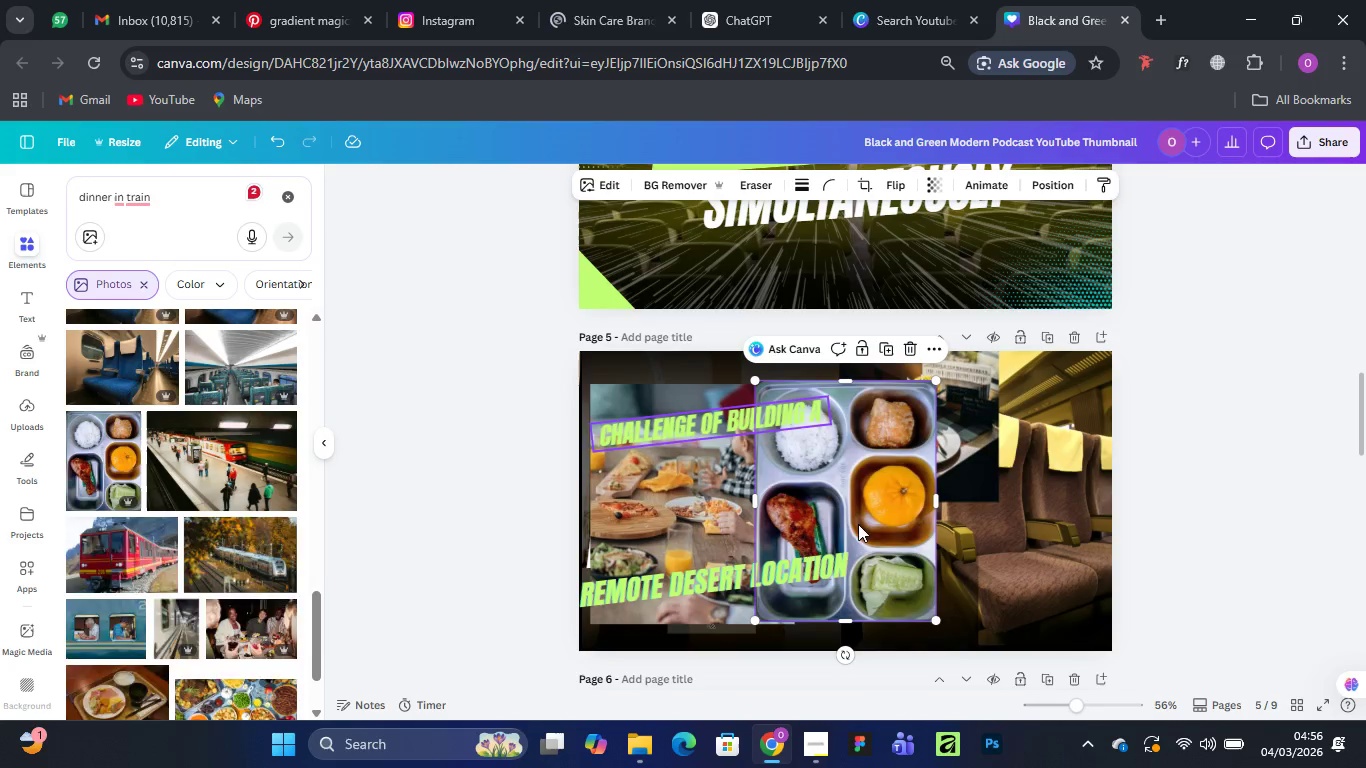 
left_click_drag(start_coordinate=[866, 476], to_coordinate=[950, 601])
 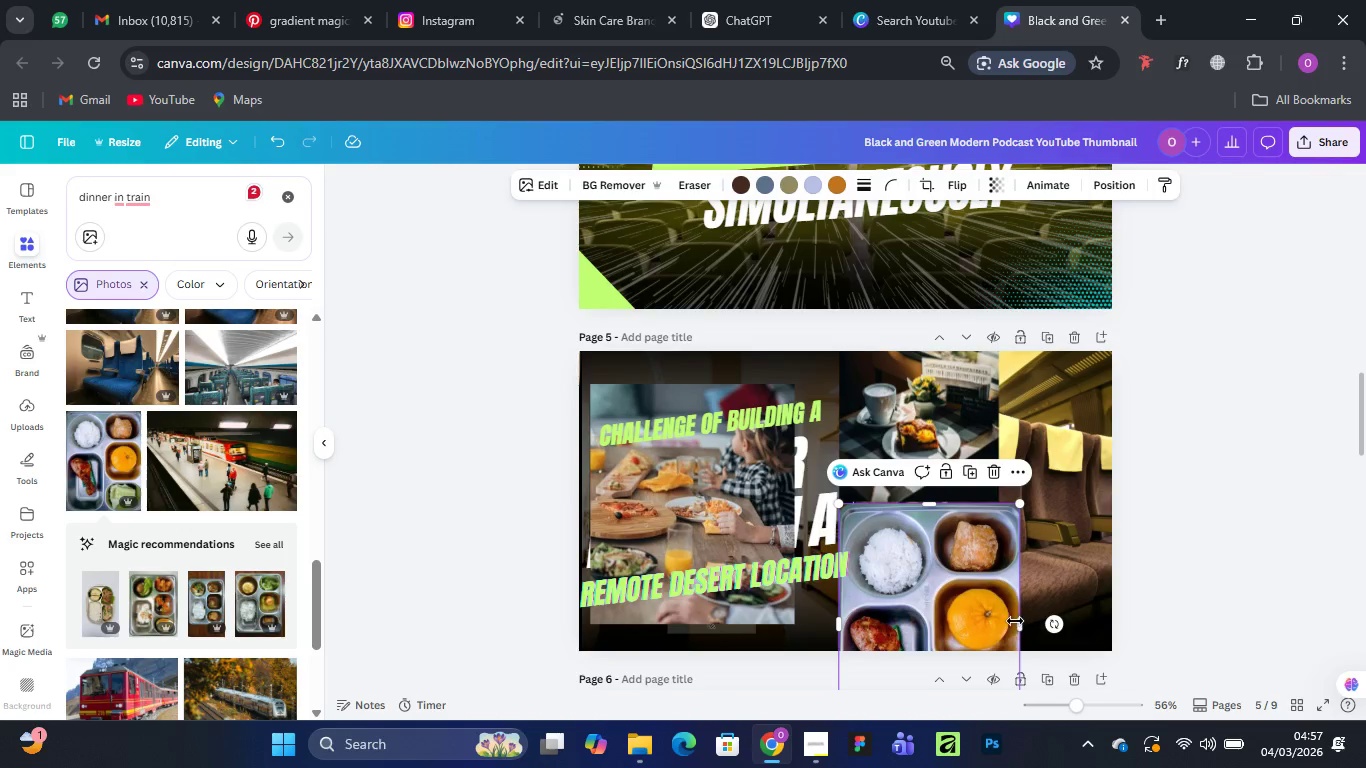 
left_click_drag(start_coordinate=[1020, 623], to_coordinate=[997, 622])
 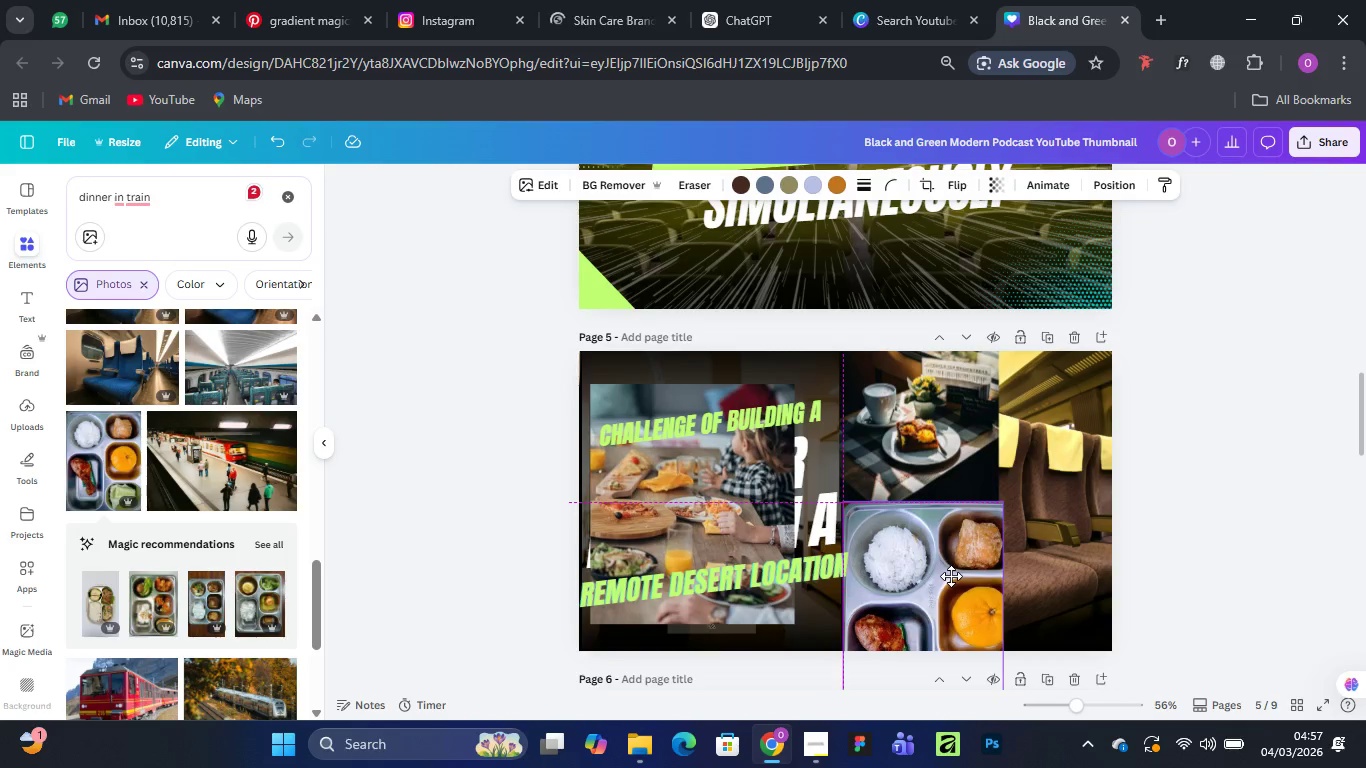 
left_click([1202, 419])
 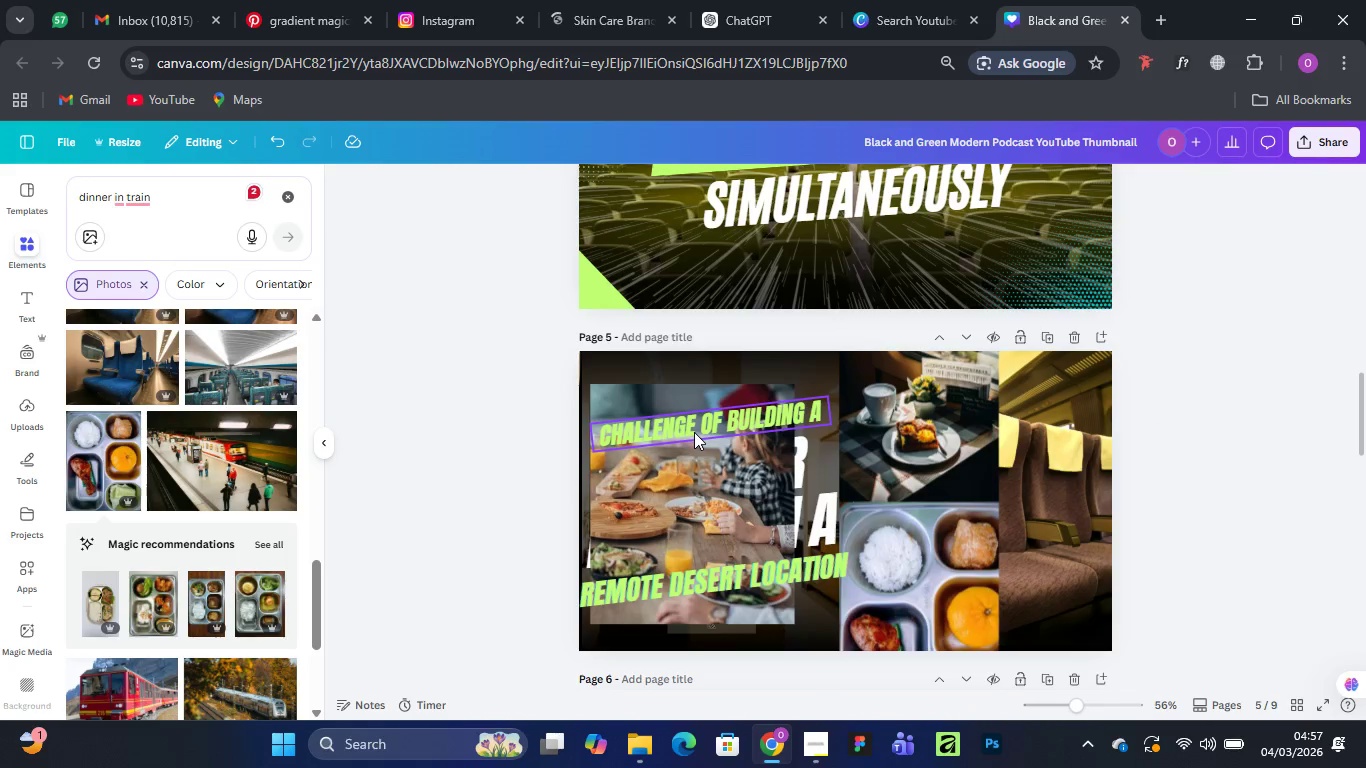 
left_click([696, 514])
 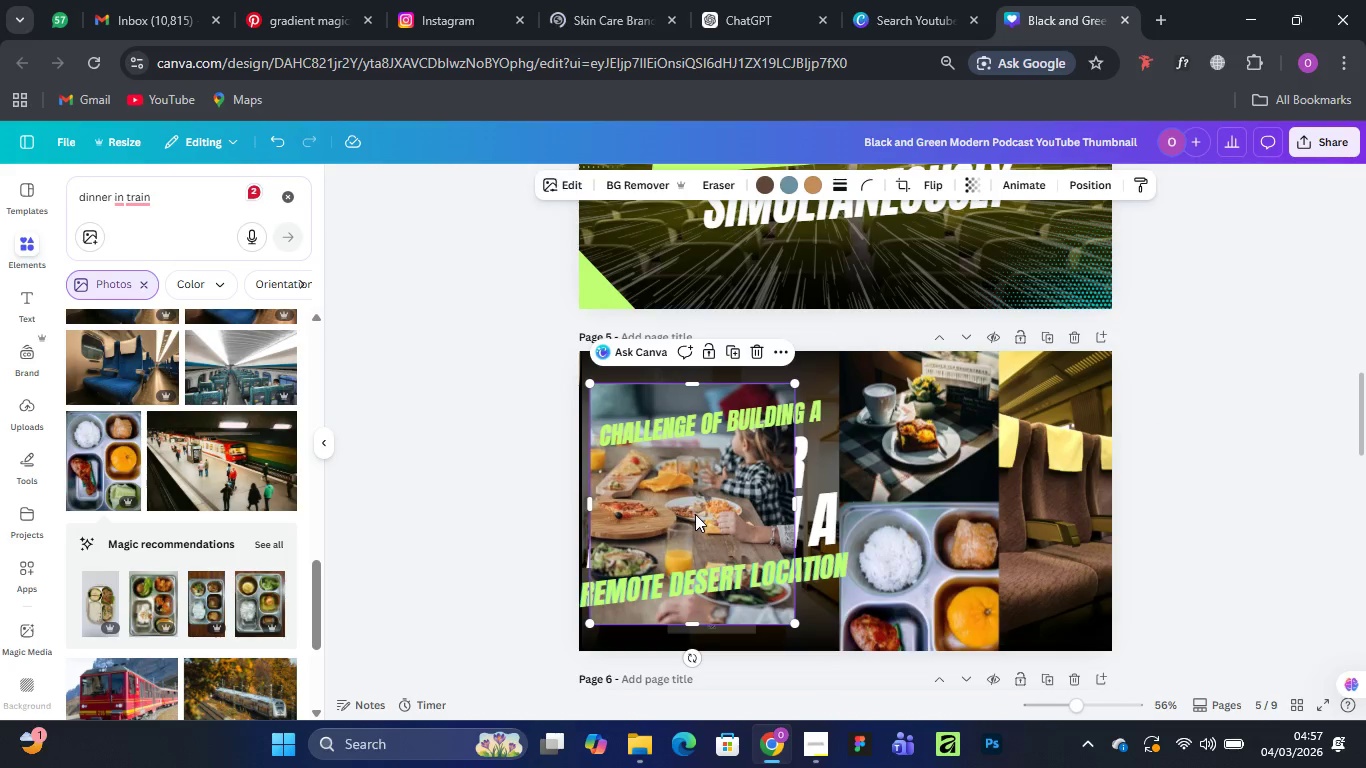 
key(Delete)
 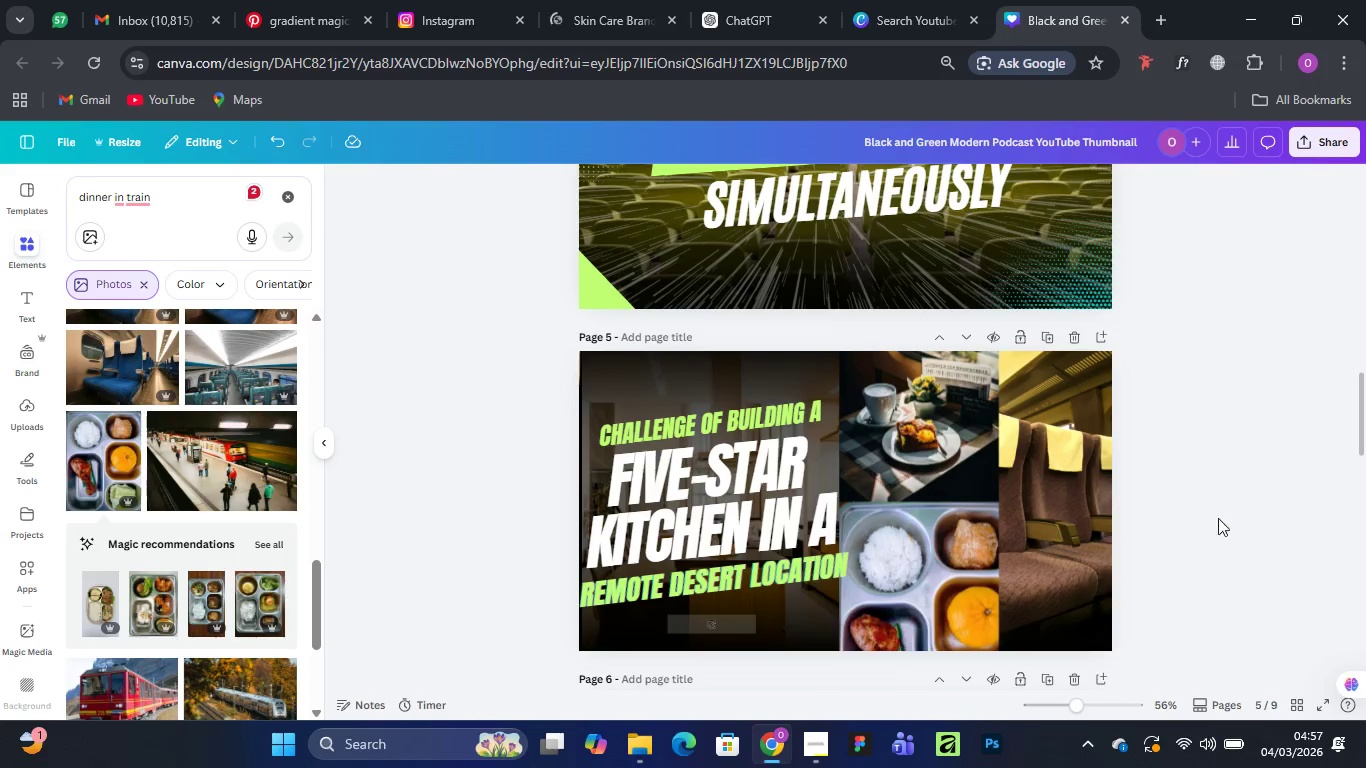 
left_click_drag(start_coordinate=[956, 587], to_coordinate=[1138, 585])
 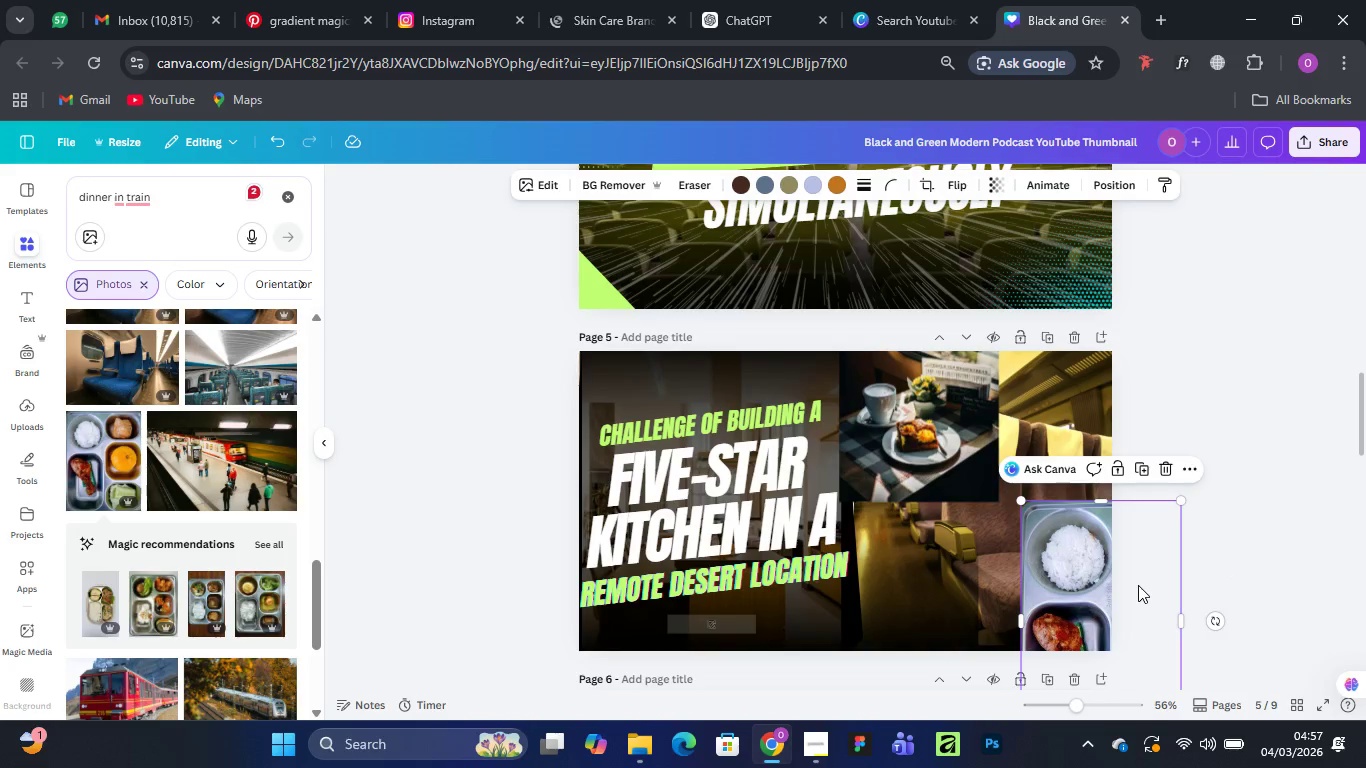 
hold_key(key=ArrowLeft, duration=1.51)
 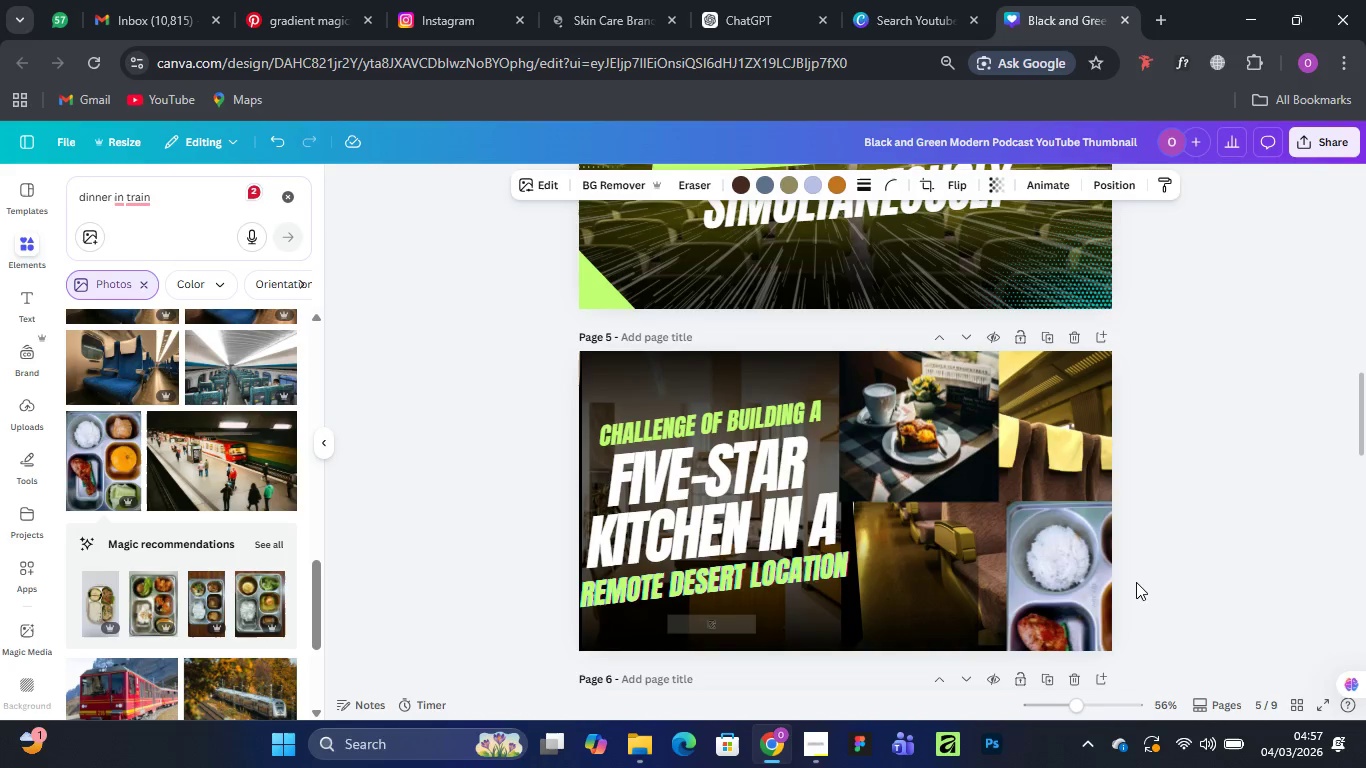 
hold_key(key=ArrowLeft, duration=1.52)
 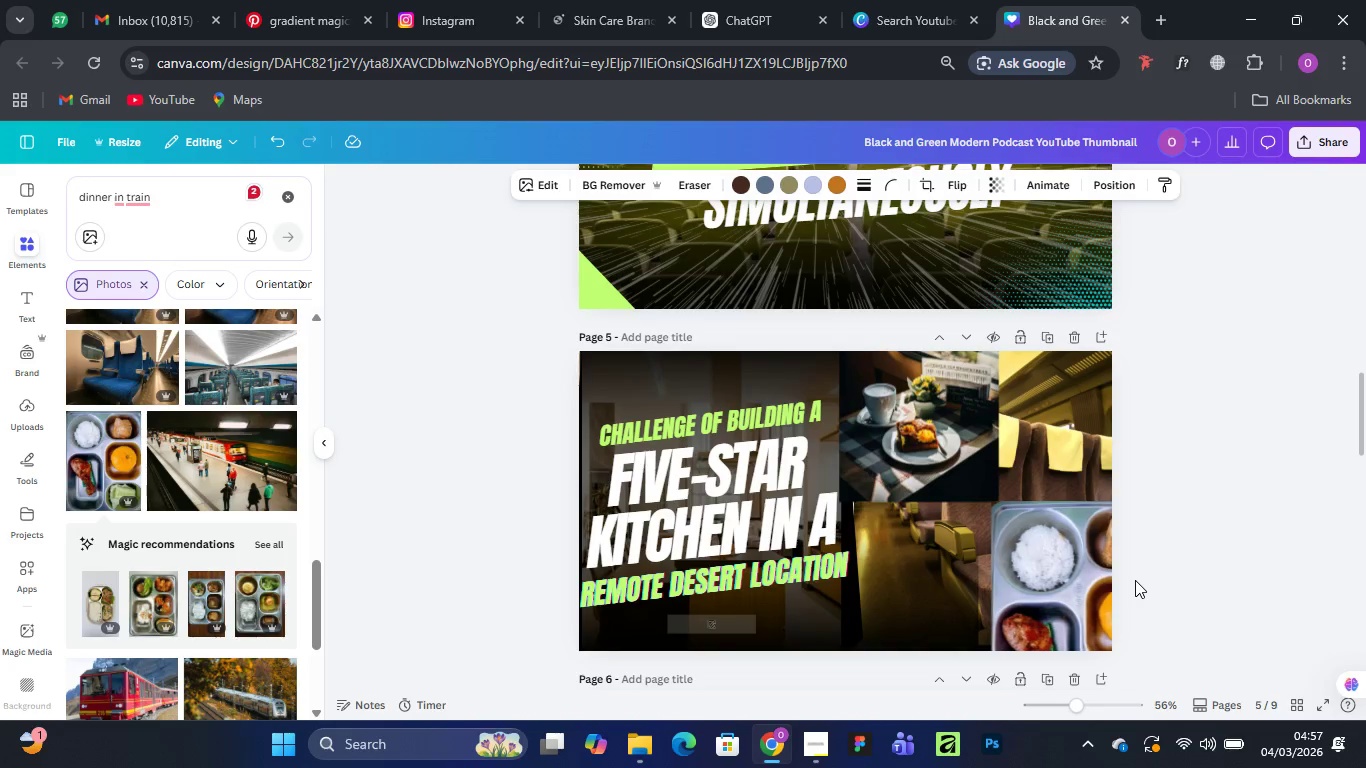 
hold_key(key=ArrowLeft, duration=1.5)
 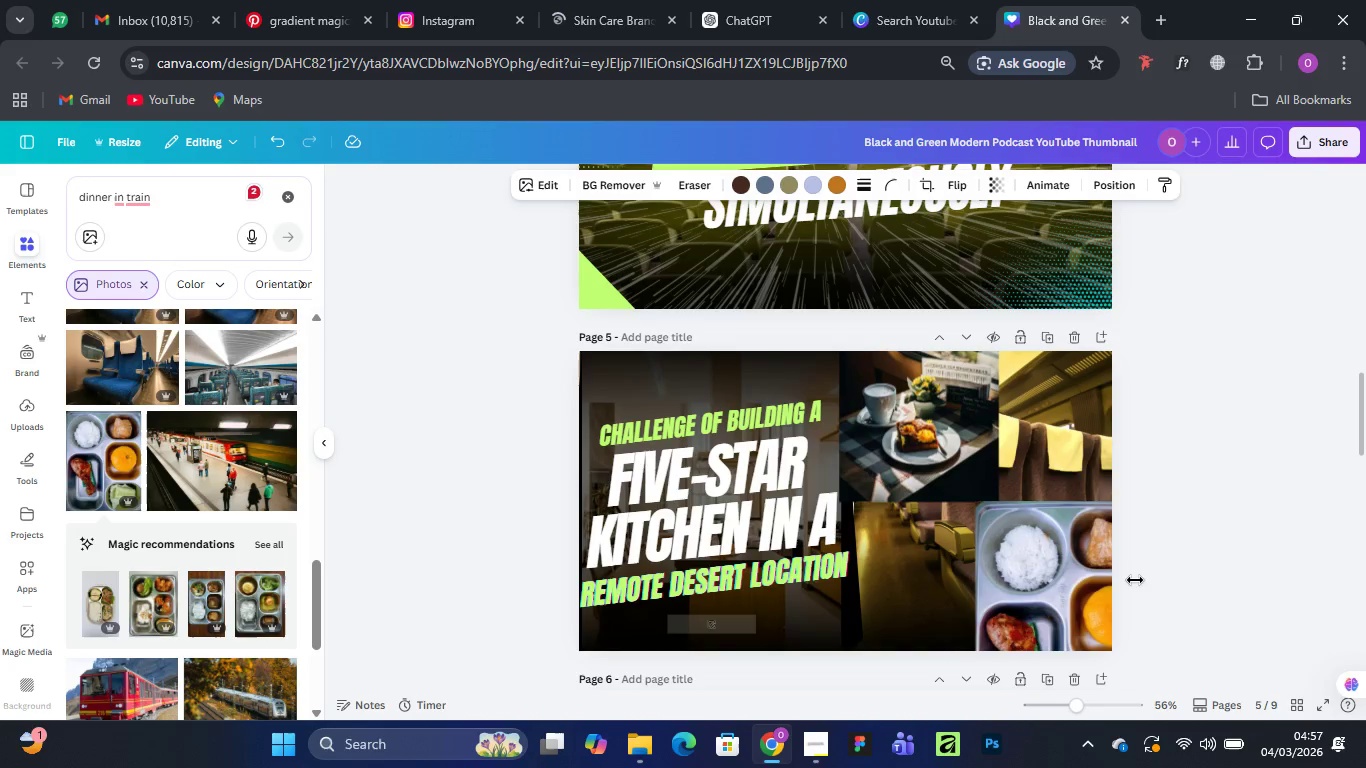 
hold_key(key=ArrowLeft, duration=1.52)
 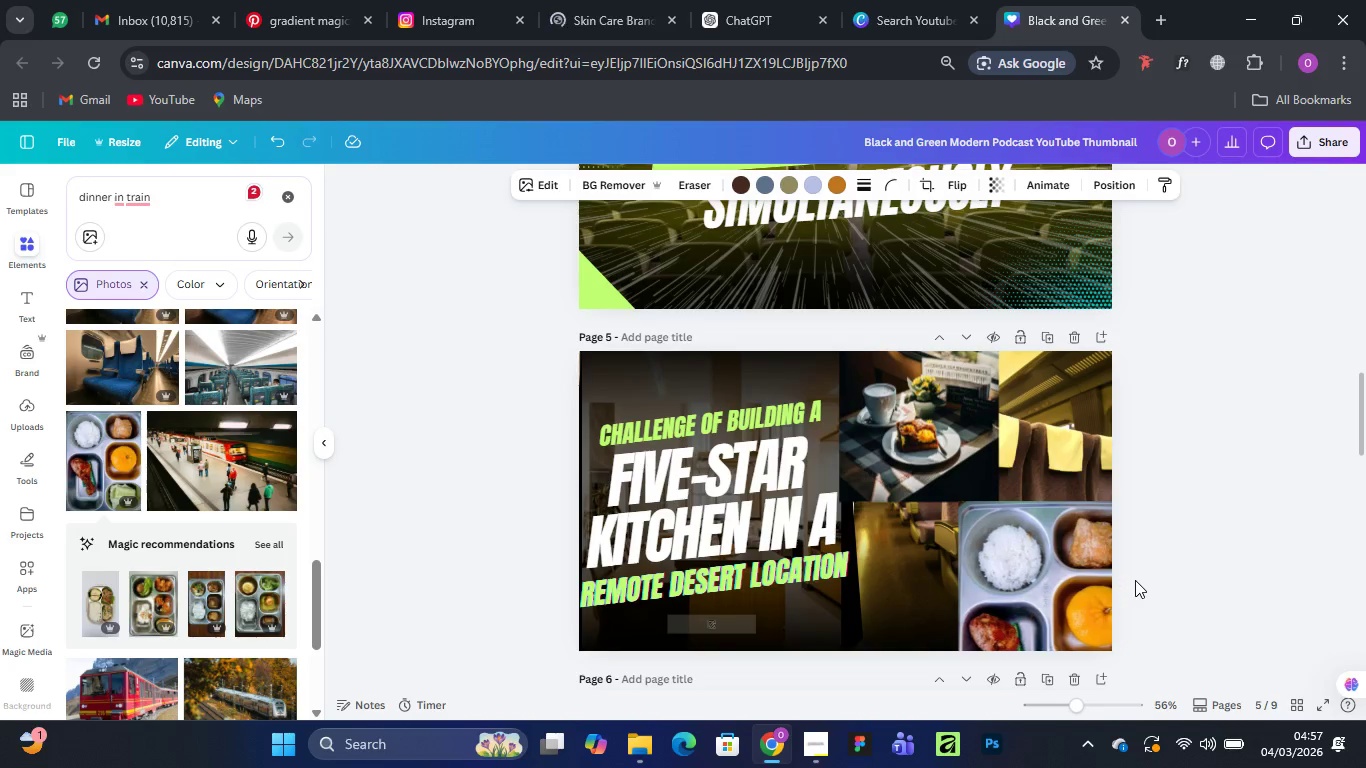 
hold_key(key=ArrowLeft, duration=1.5)
 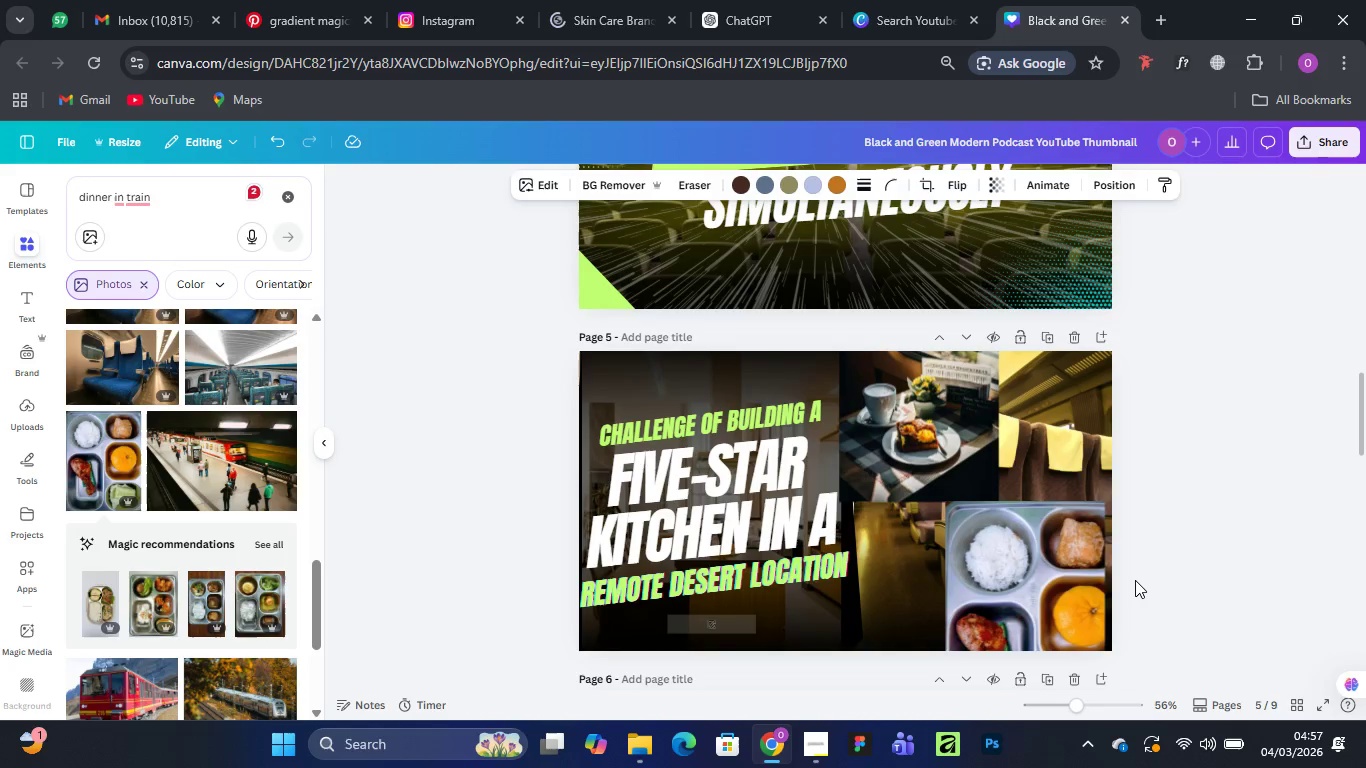 
hold_key(key=ArrowLeft, duration=0.34)
 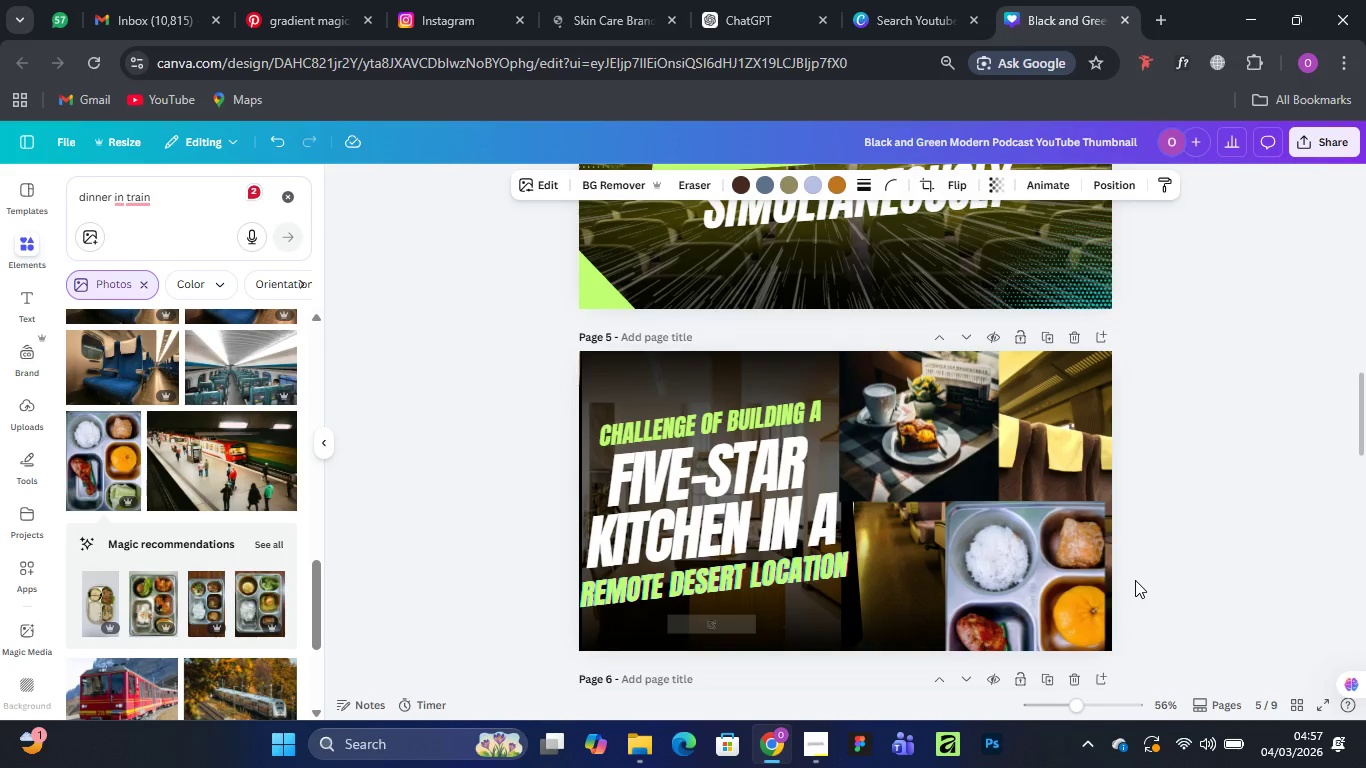 
hold_key(key=ArrowRight, duration=1.53)
 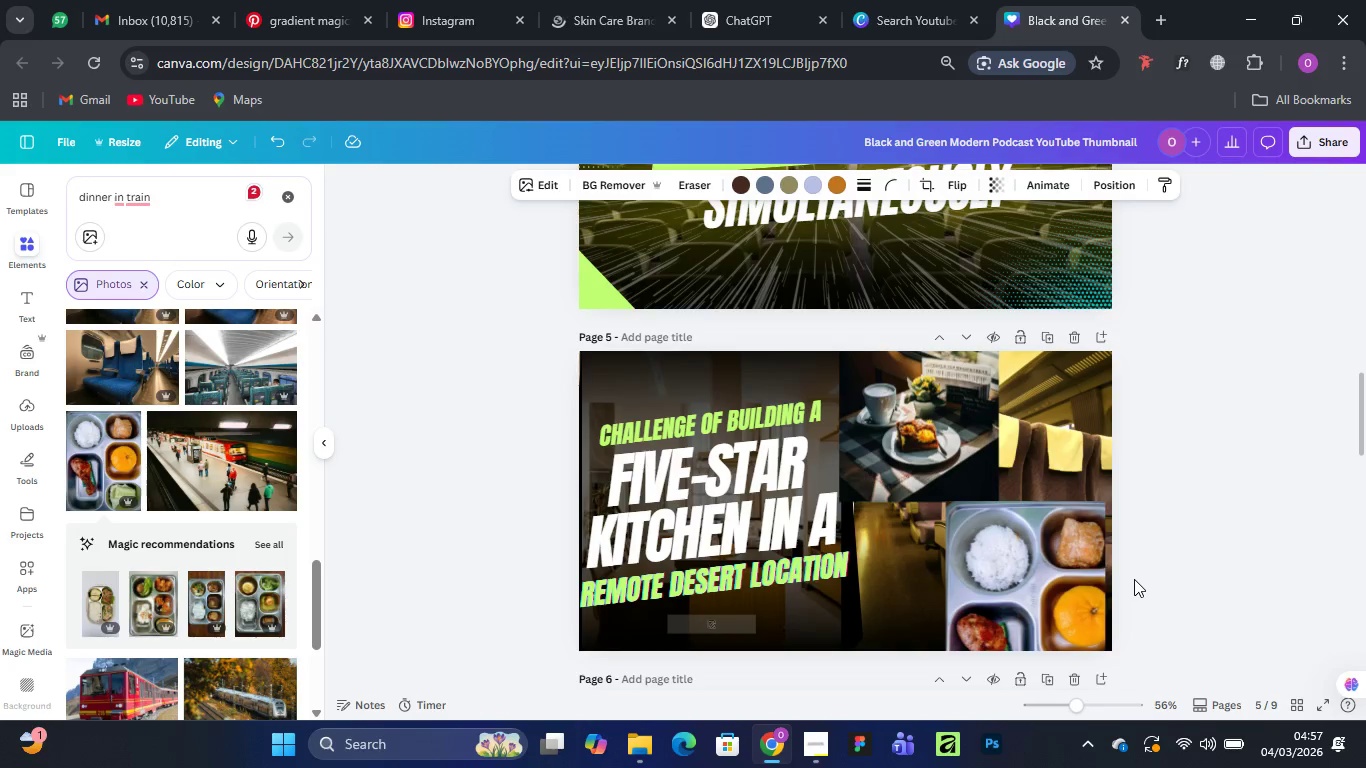 
key(ArrowRight)
 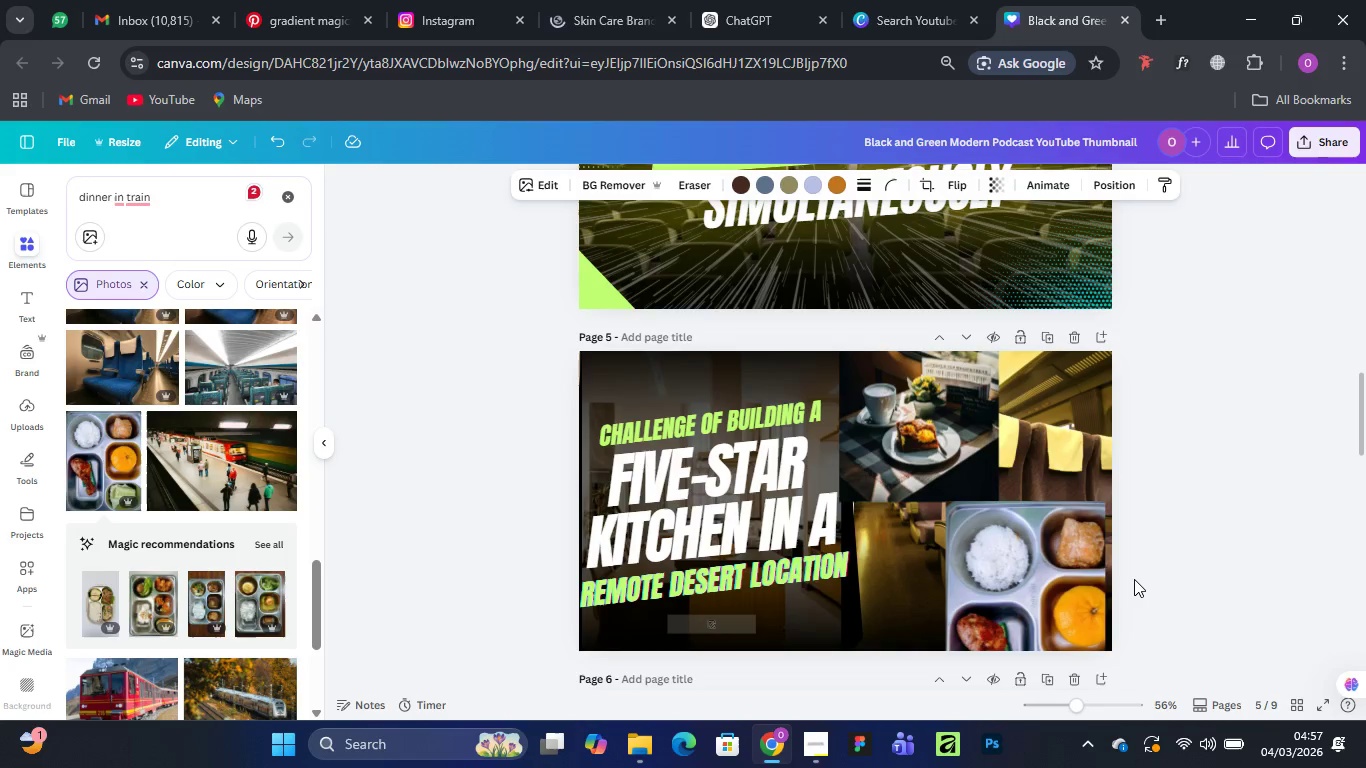 
key(ArrowRight)
 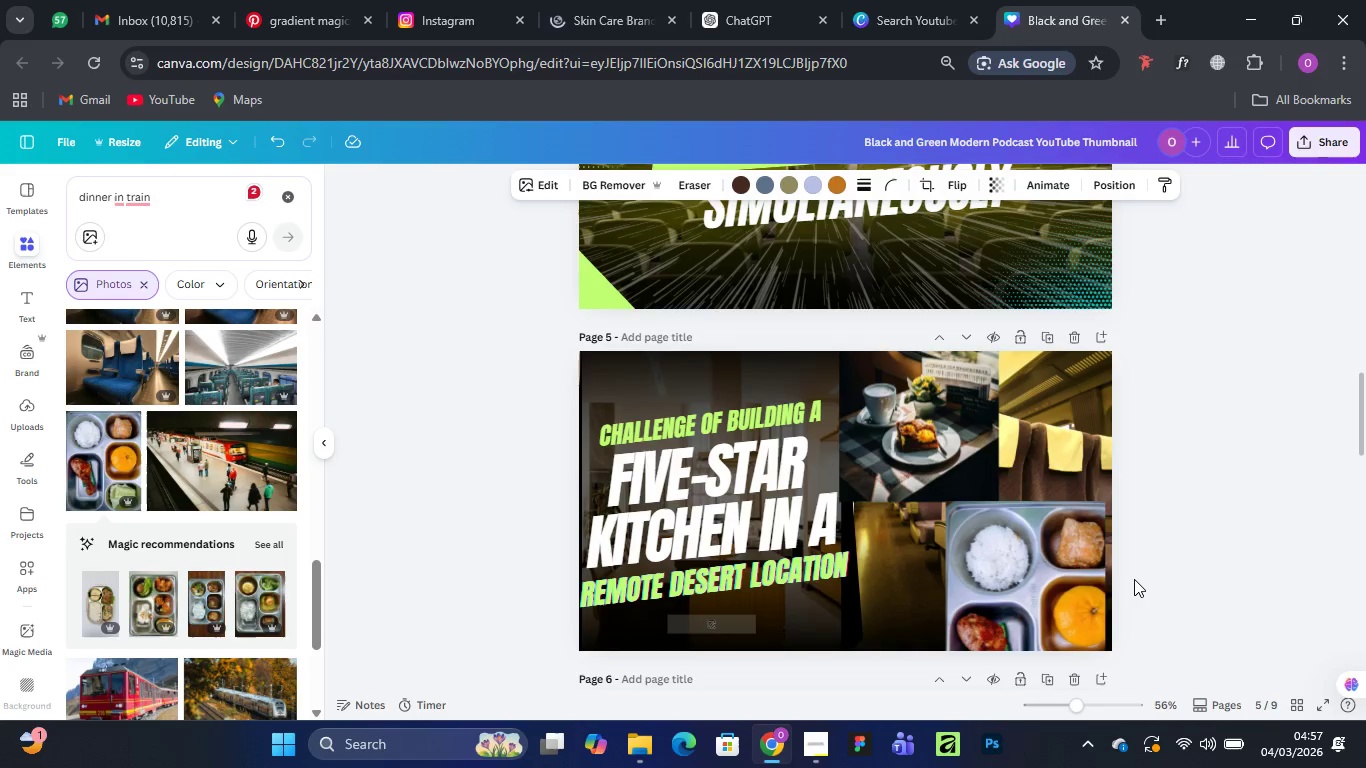 
key(ArrowRight)
 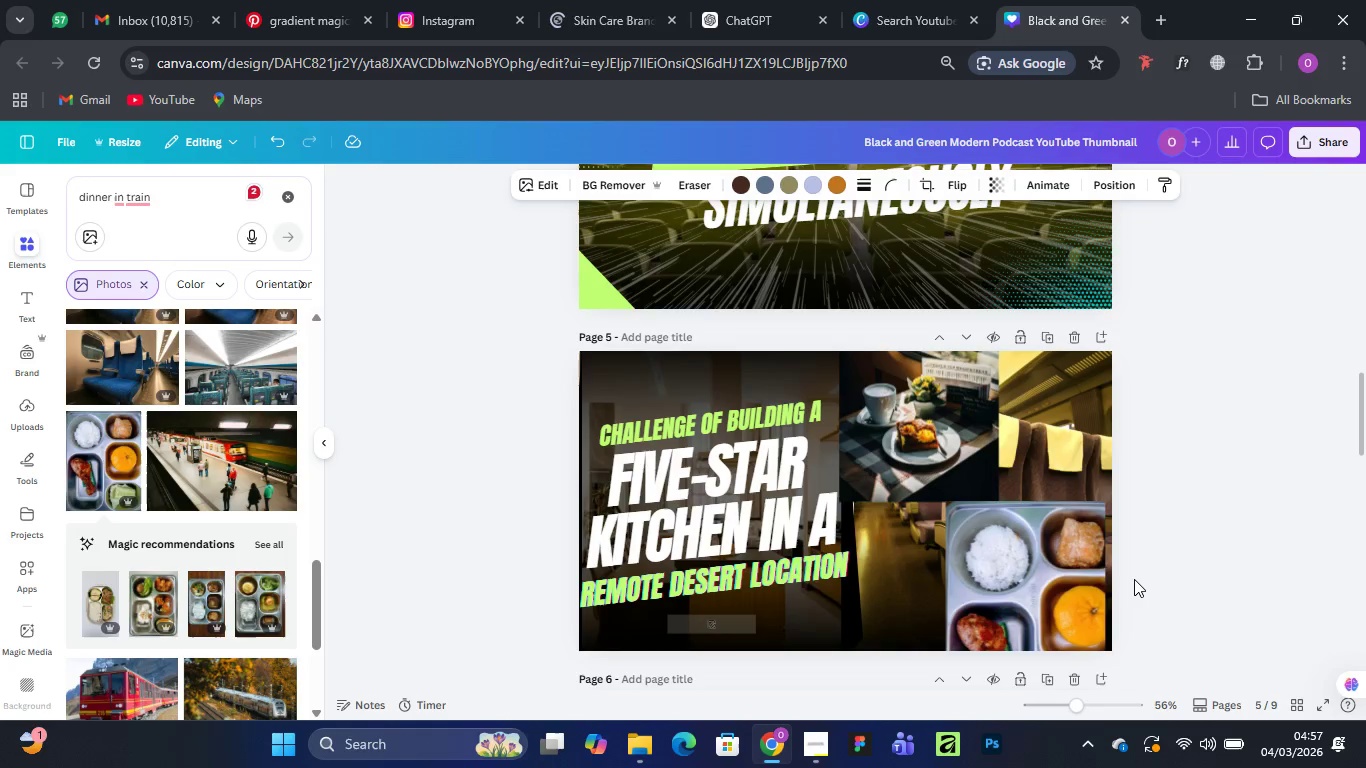 
hold_key(key=ArrowRight, duration=1.19)
 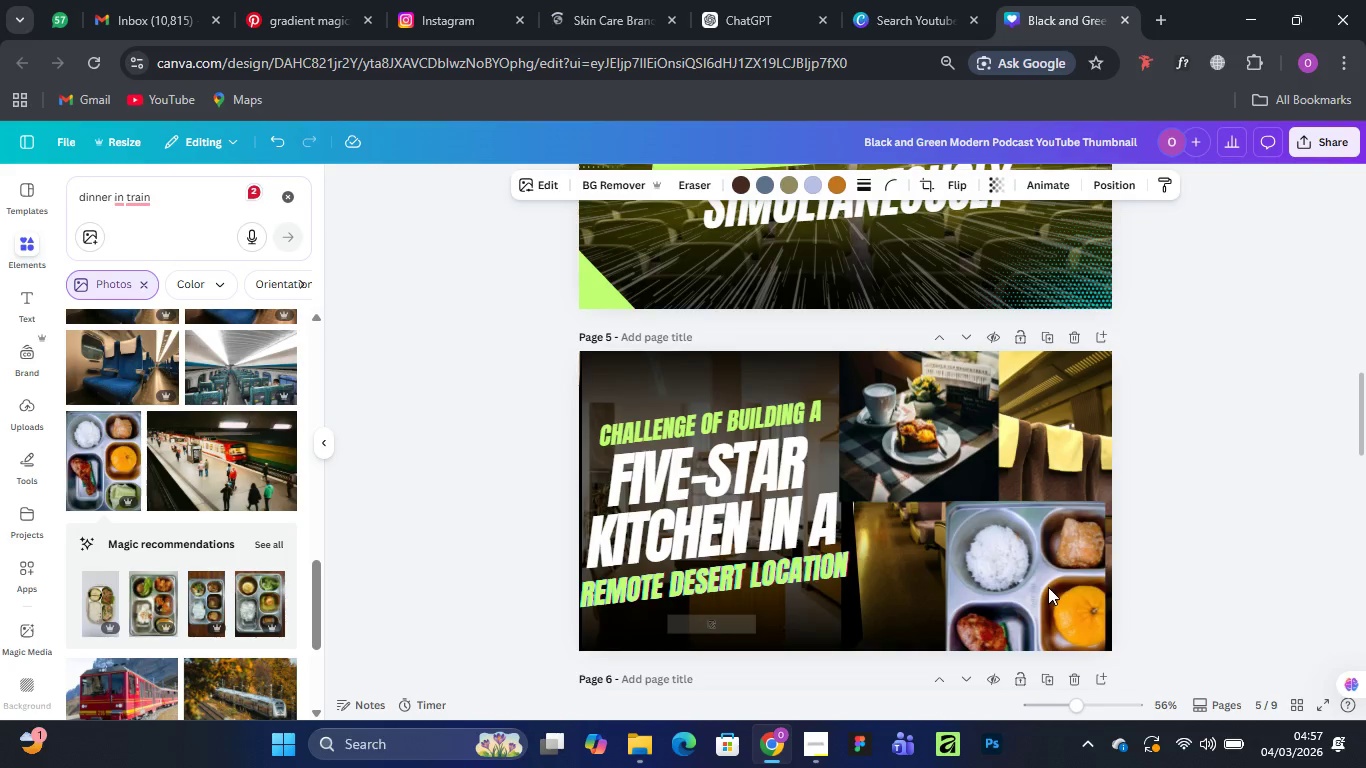 
left_click([1048, 587])
 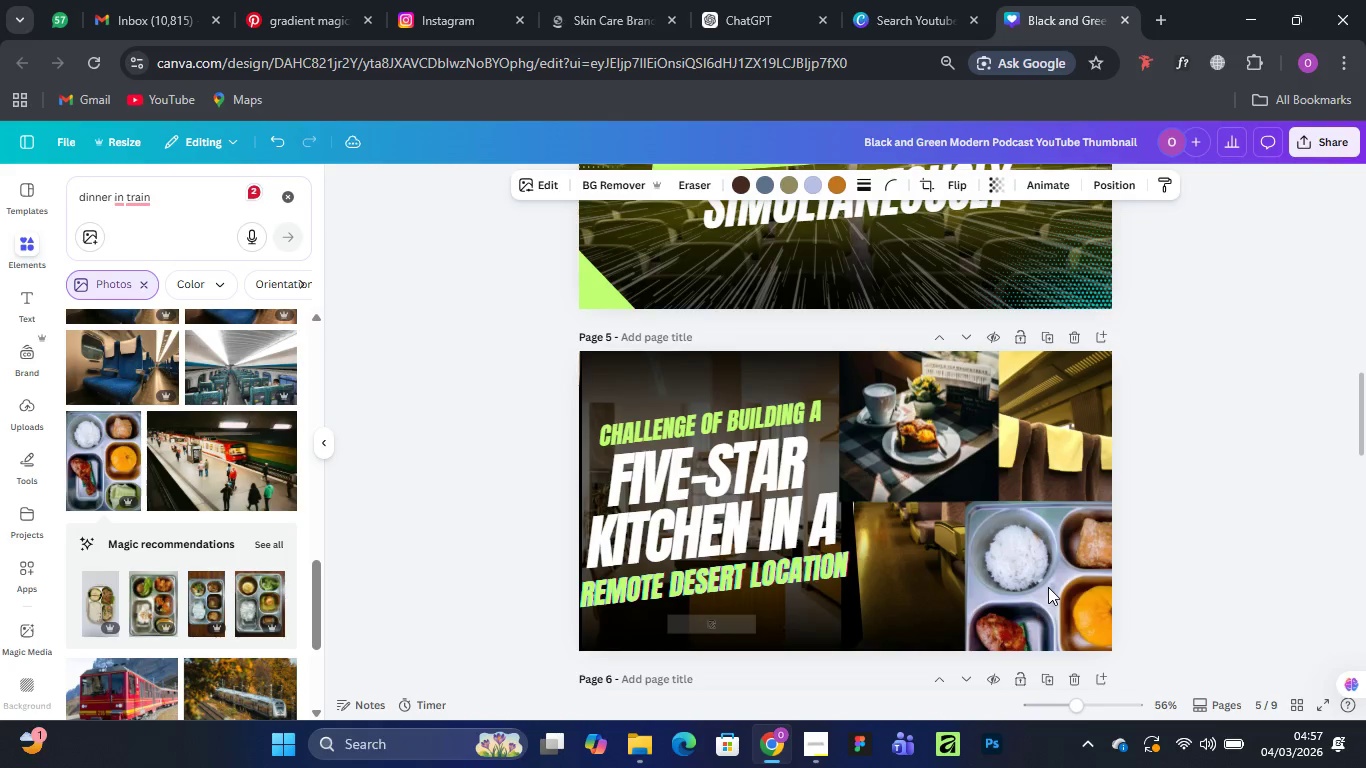 
key(ArrowRight)
 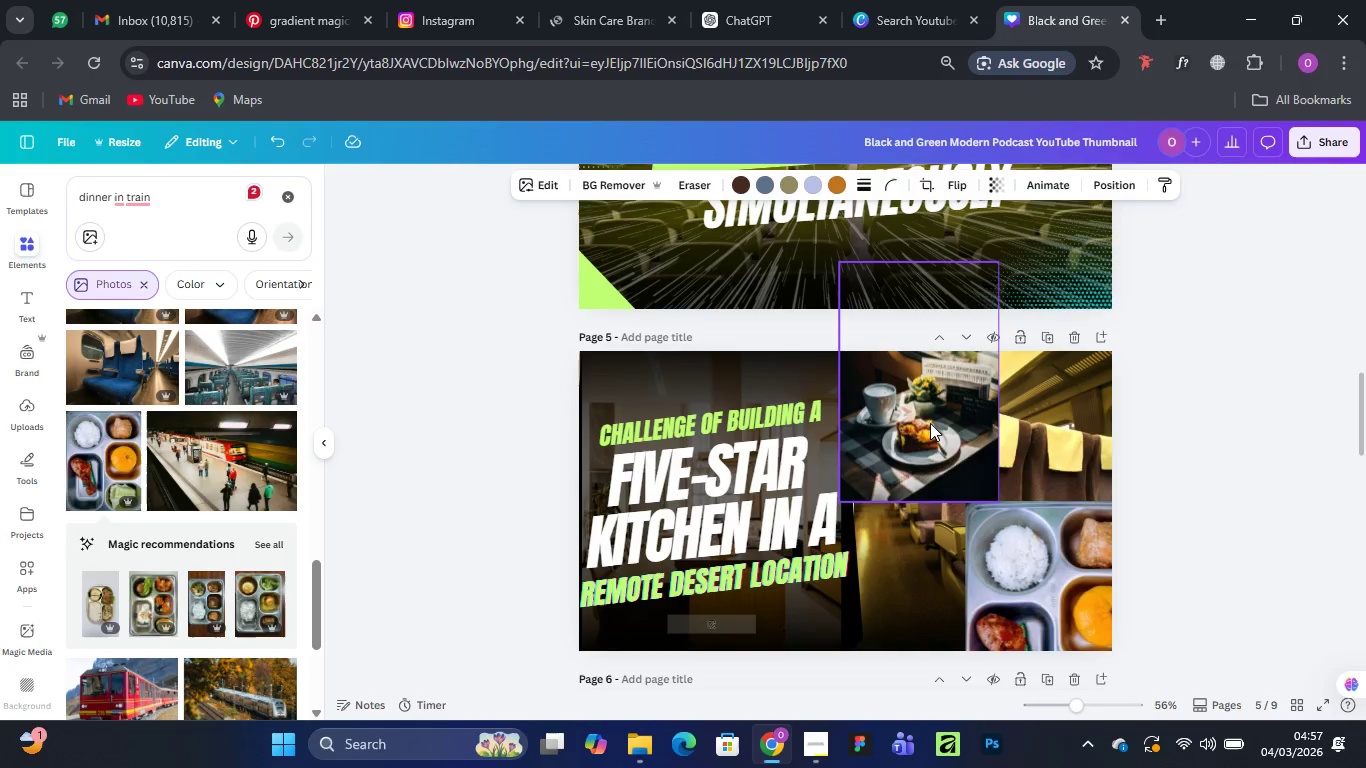 
left_click([921, 407])
 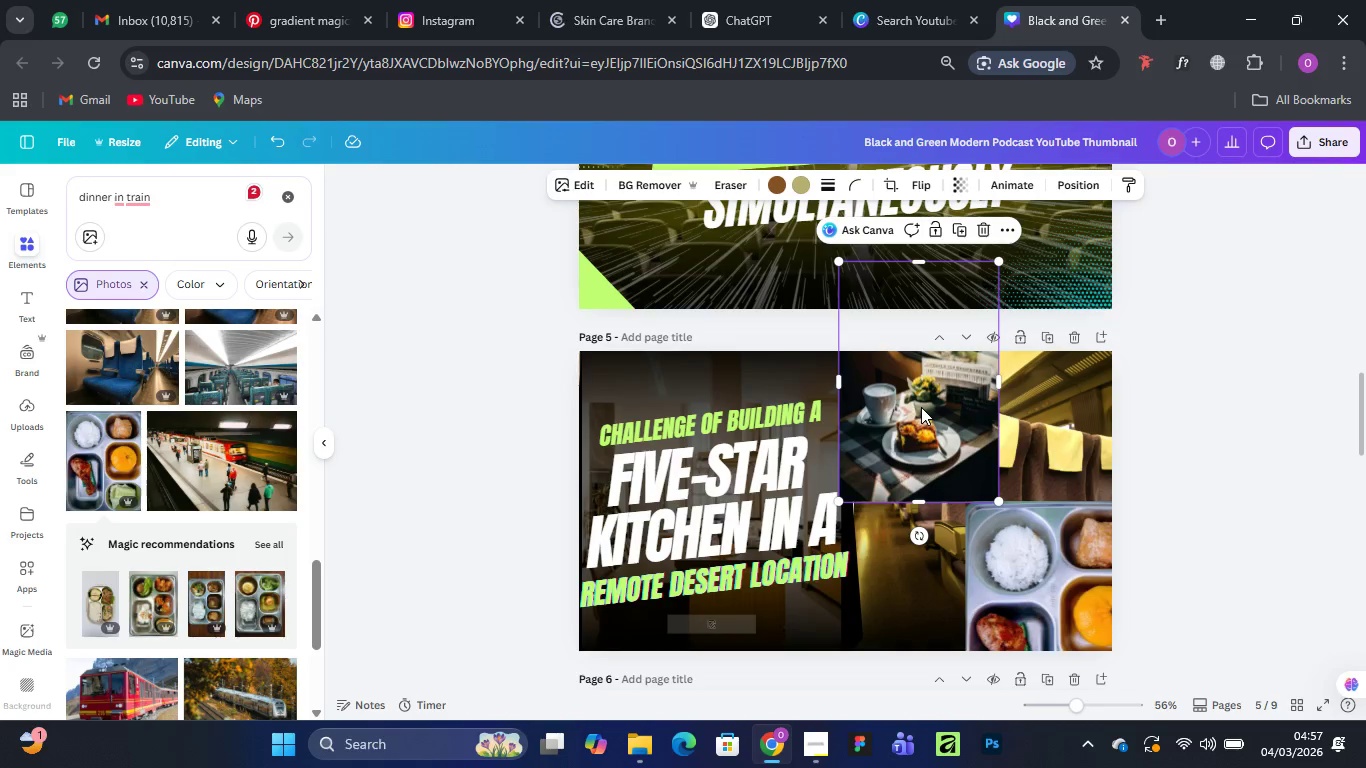 
left_click_drag(start_coordinate=[921, 407], to_coordinate=[1054, 416])
 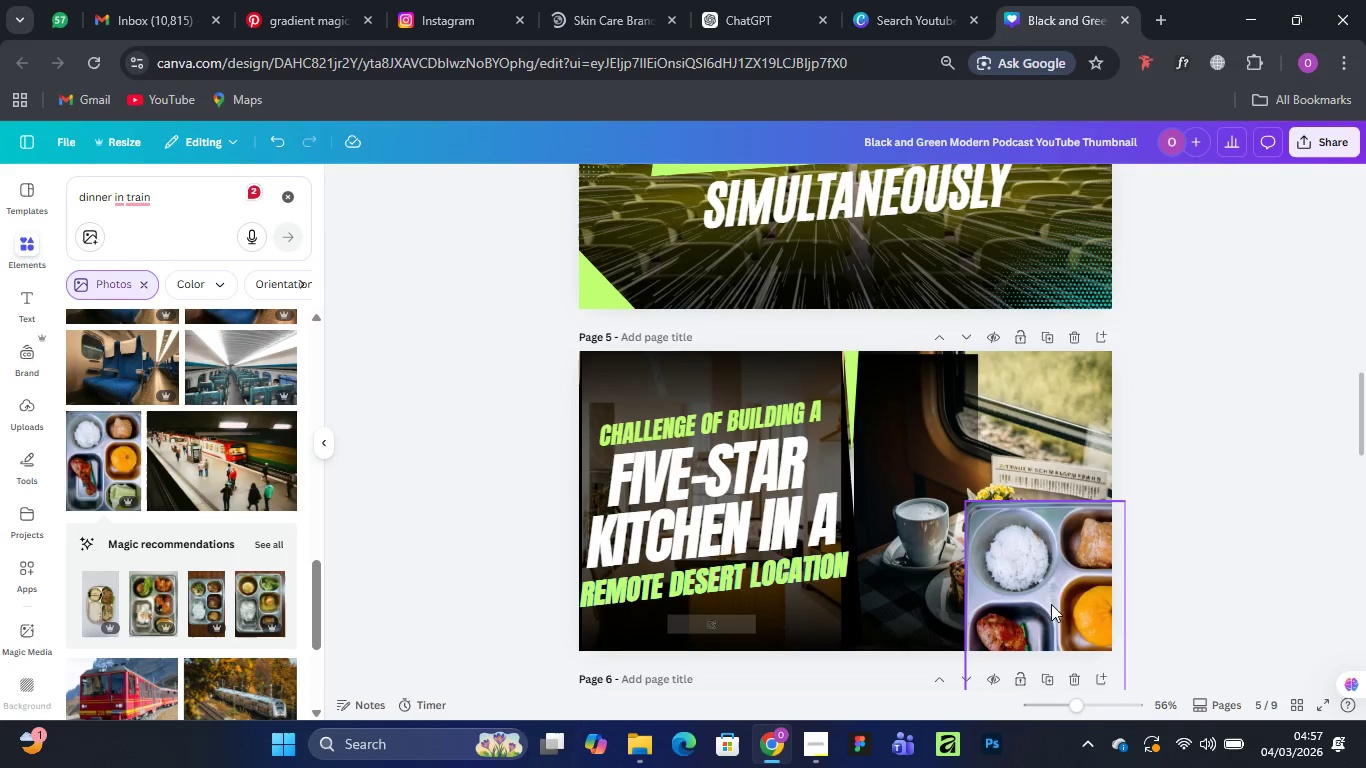 
left_click([1050, 603])
 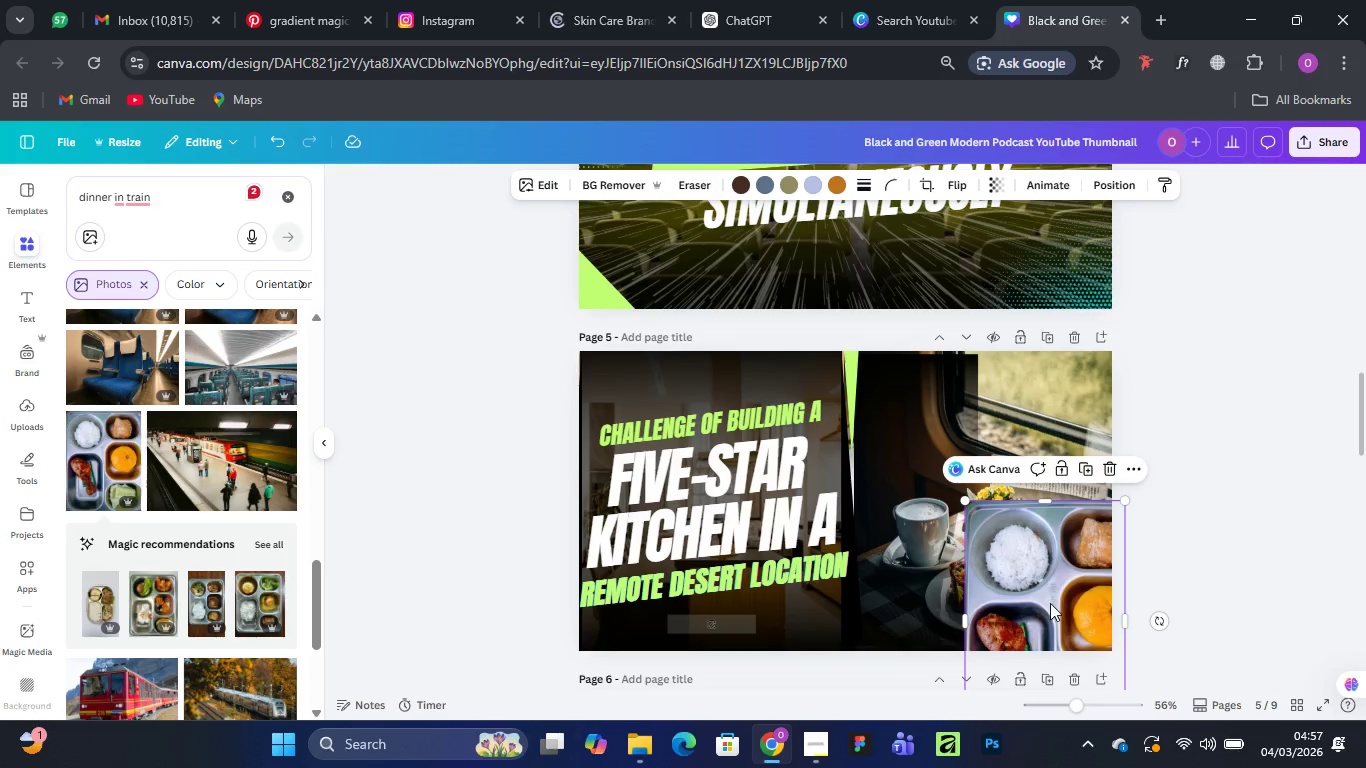 
key(Delete)
 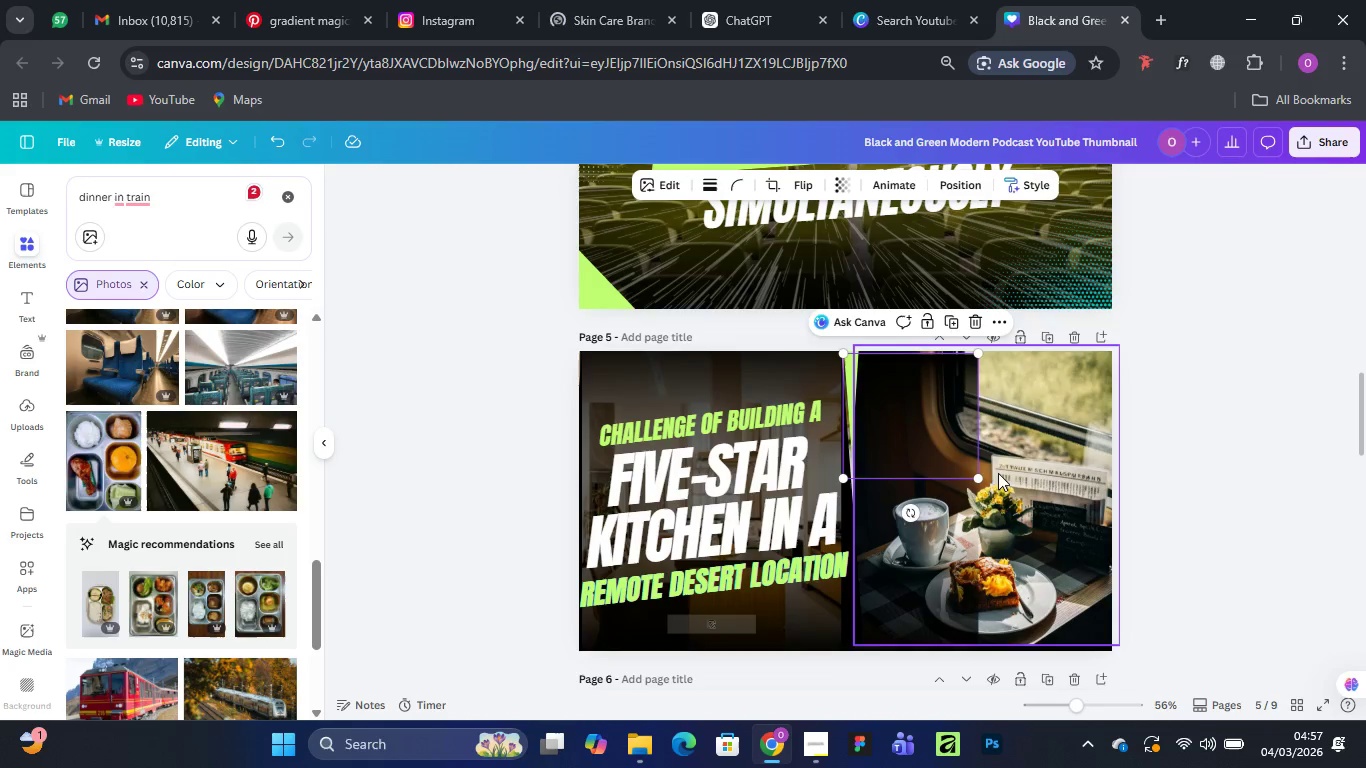 
left_click_drag(start_coordinate=[978, 479], to_coordinate=[1156, 634])
 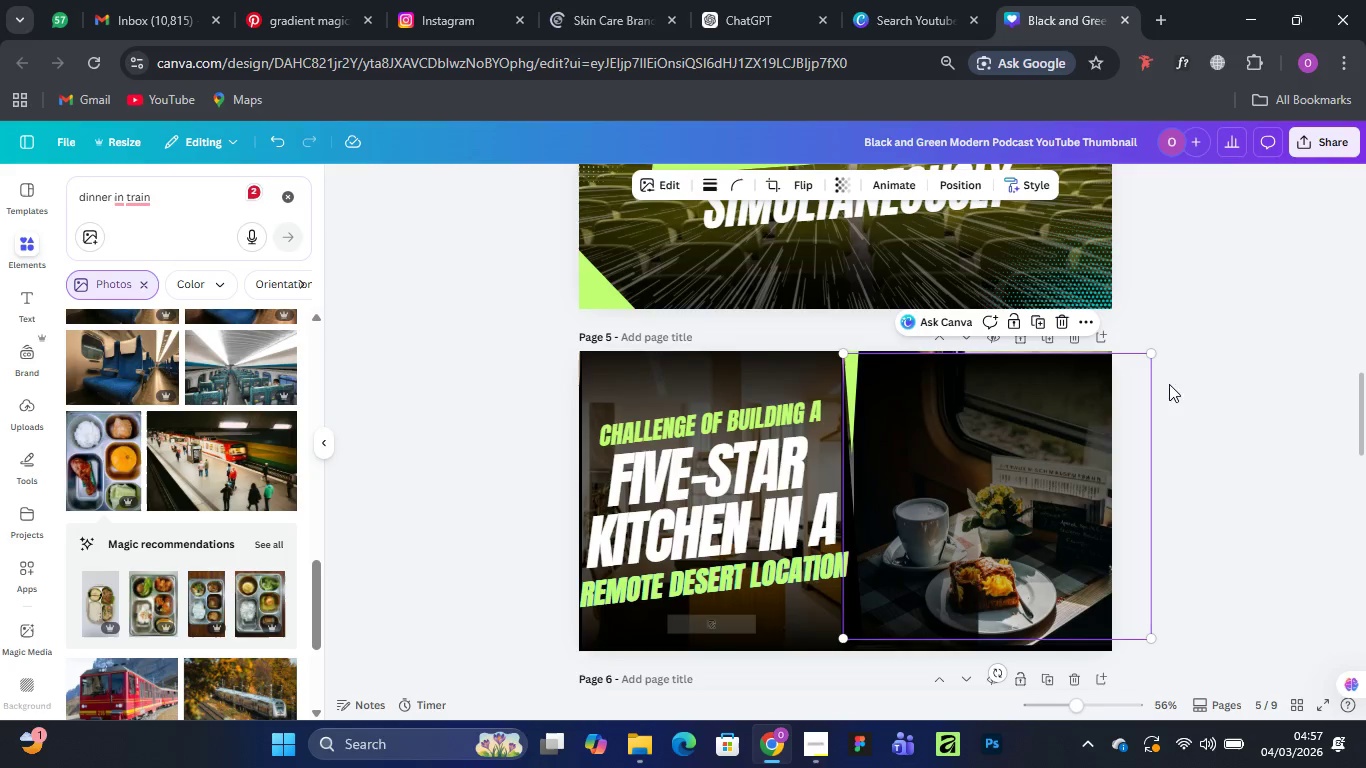 
left_click([1198, 342])
 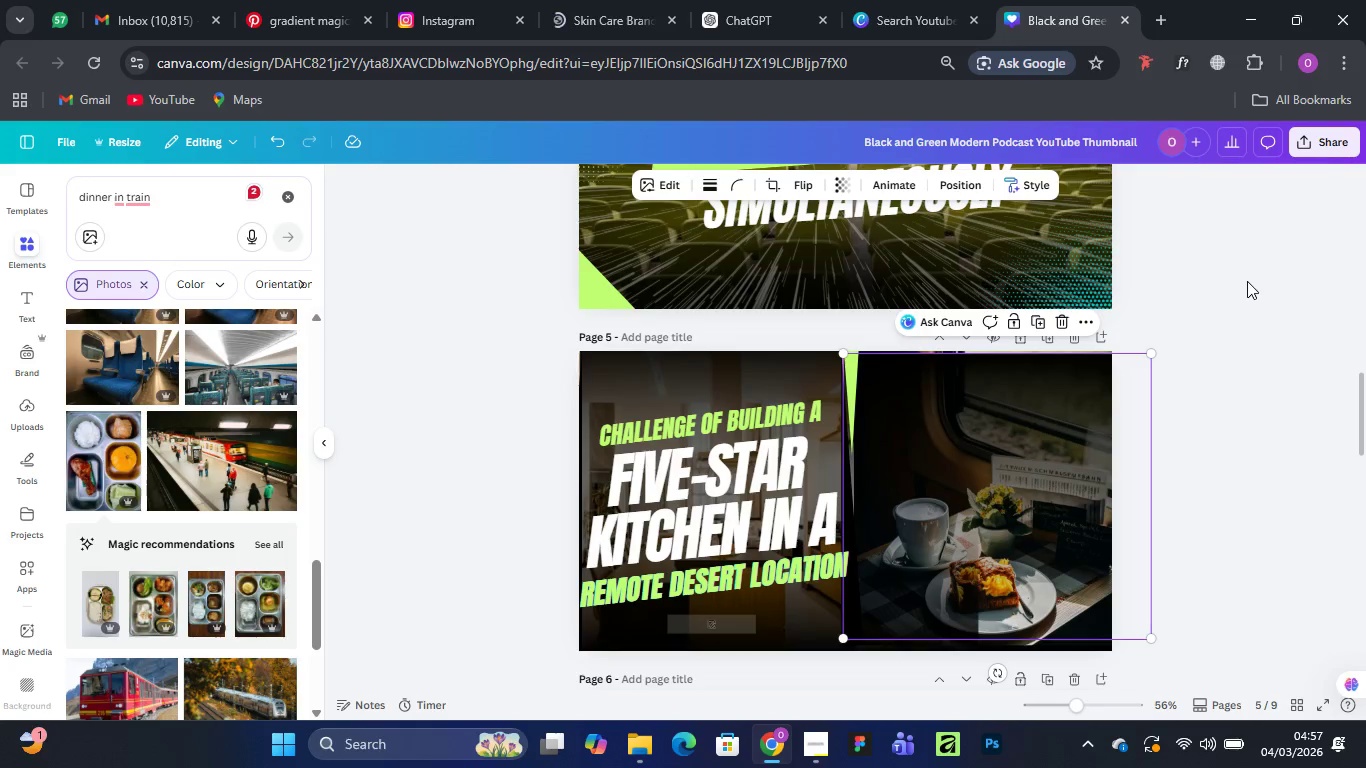 
left_click([1247, 280])
 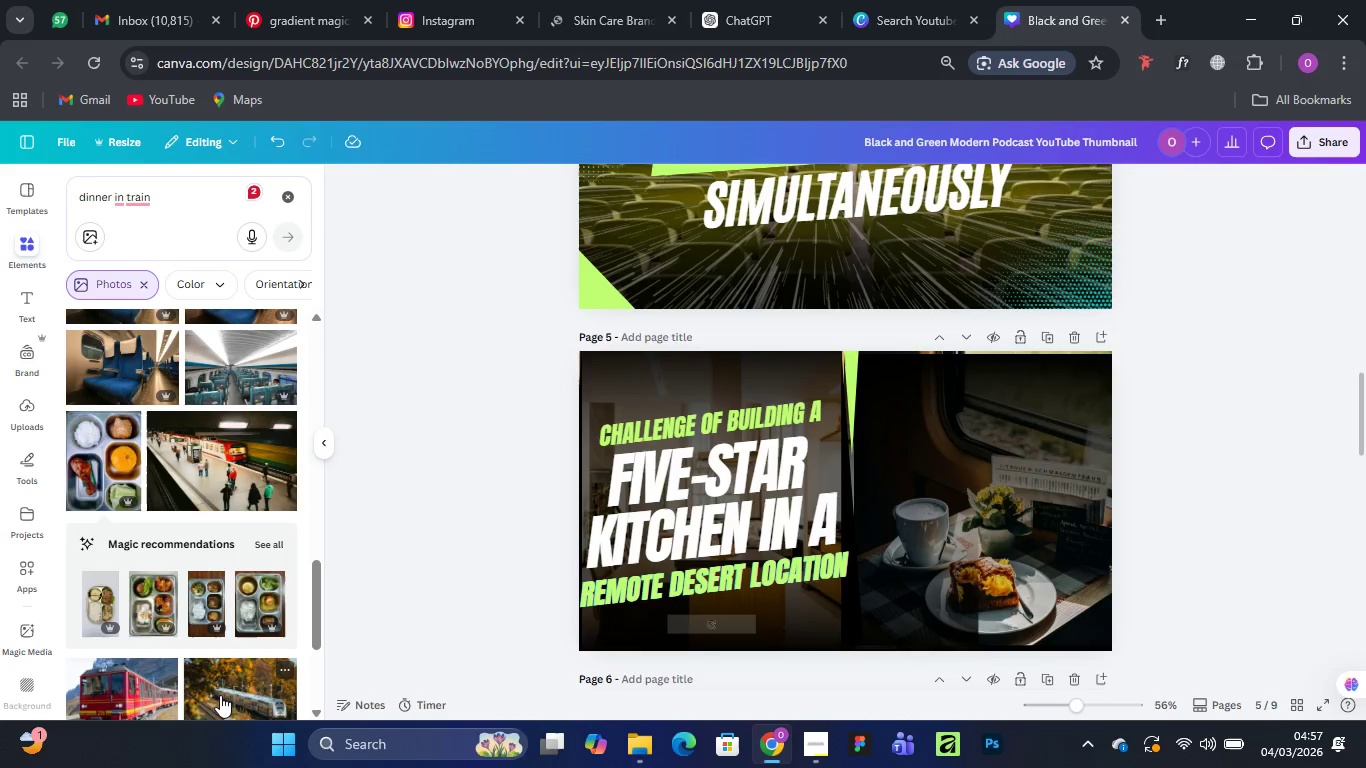 
scroll: coordinate [227, 417], scroll_direction: up, amount: 4.0
 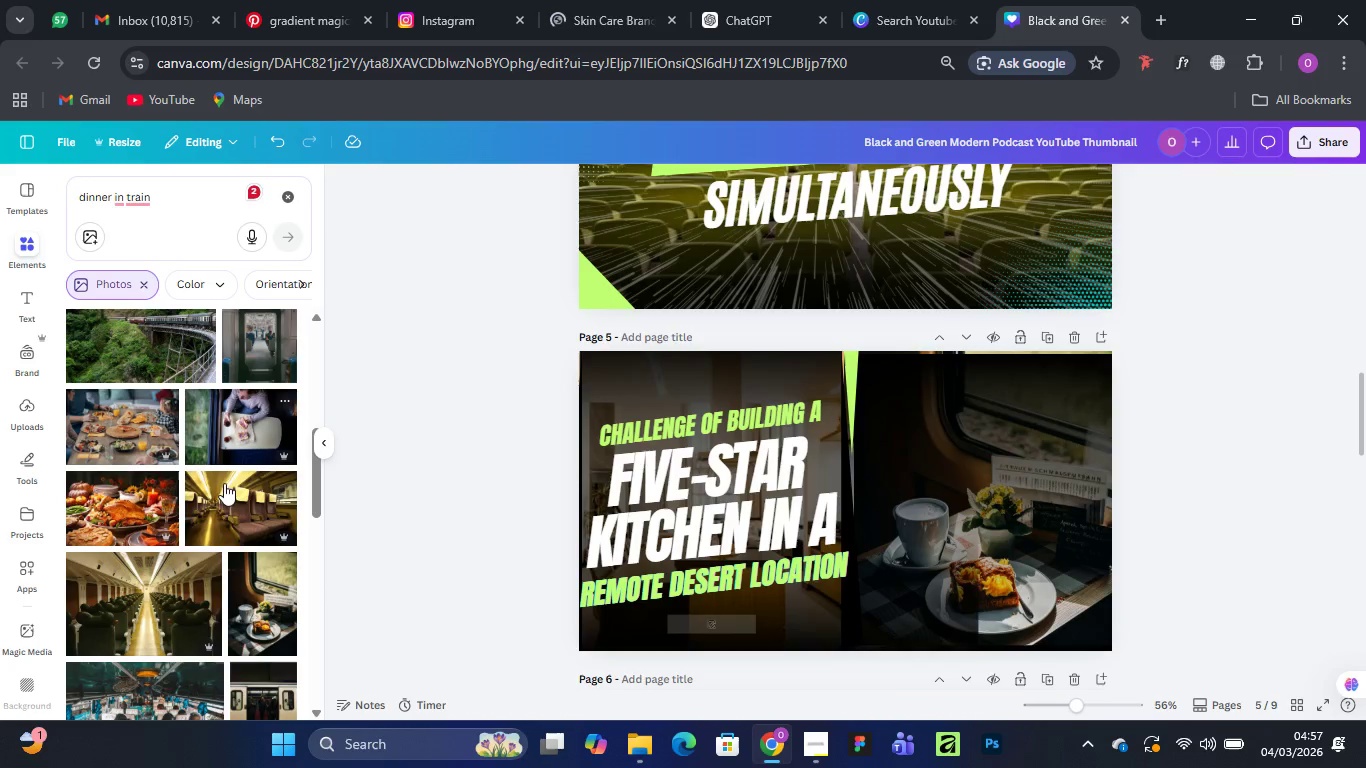 
left_click_drag(start_coordinate=[225, 505], to_coordinate=[691, 375])
 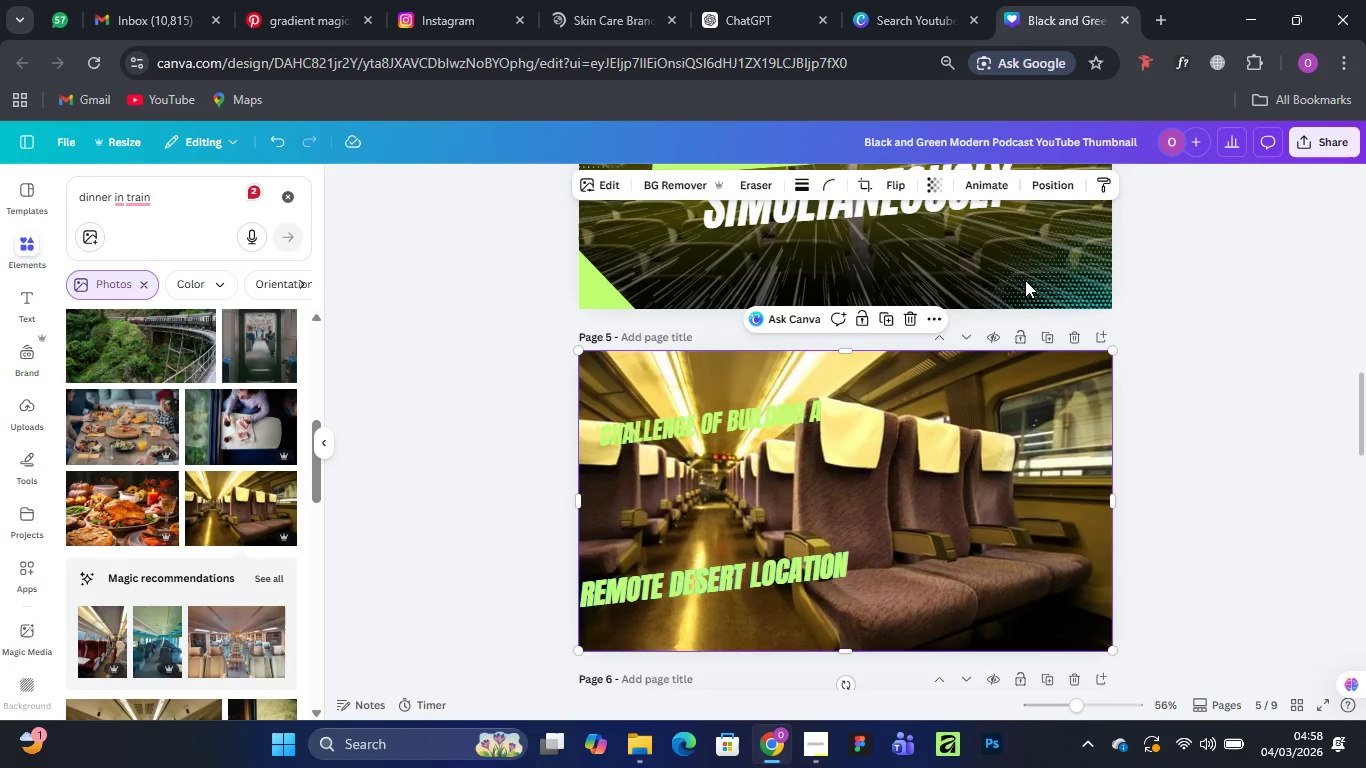 
left_click([1033, 180])
 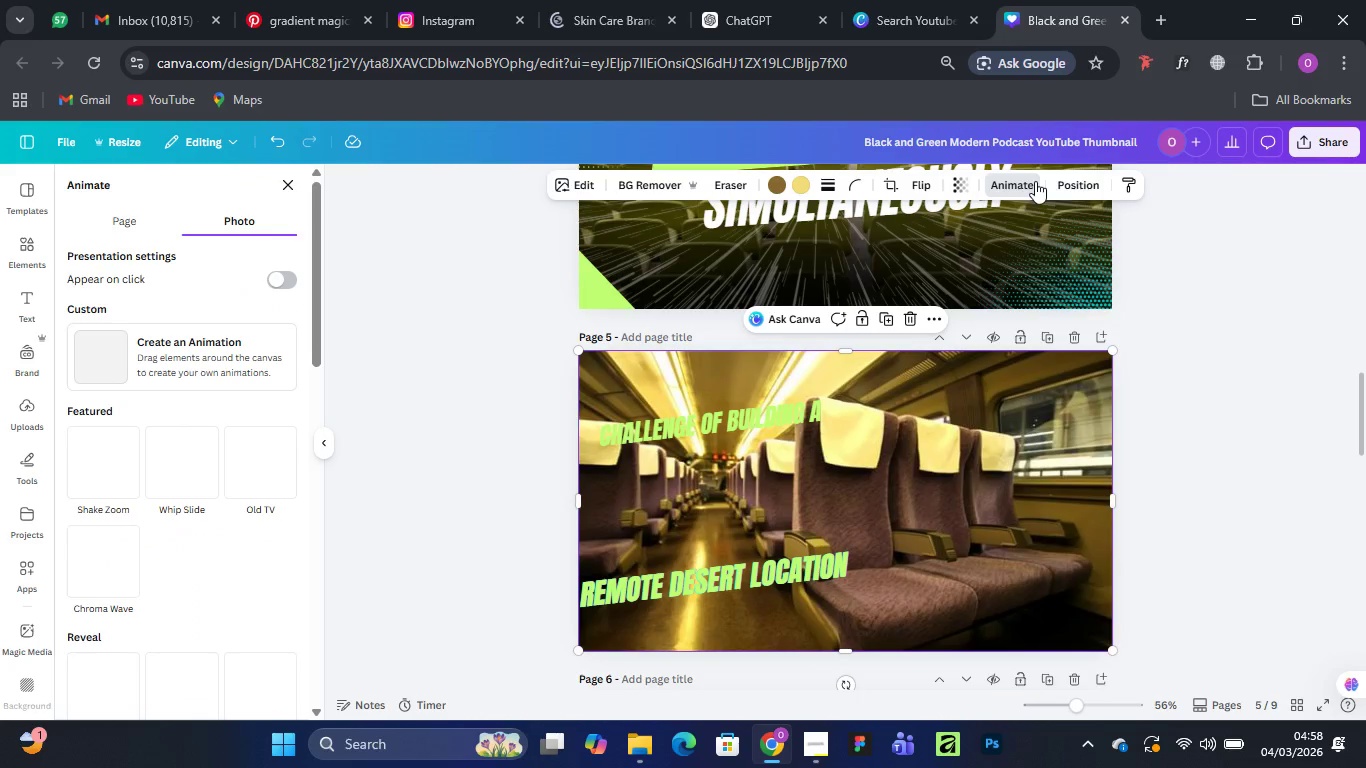 
left_click([1067, 179])
 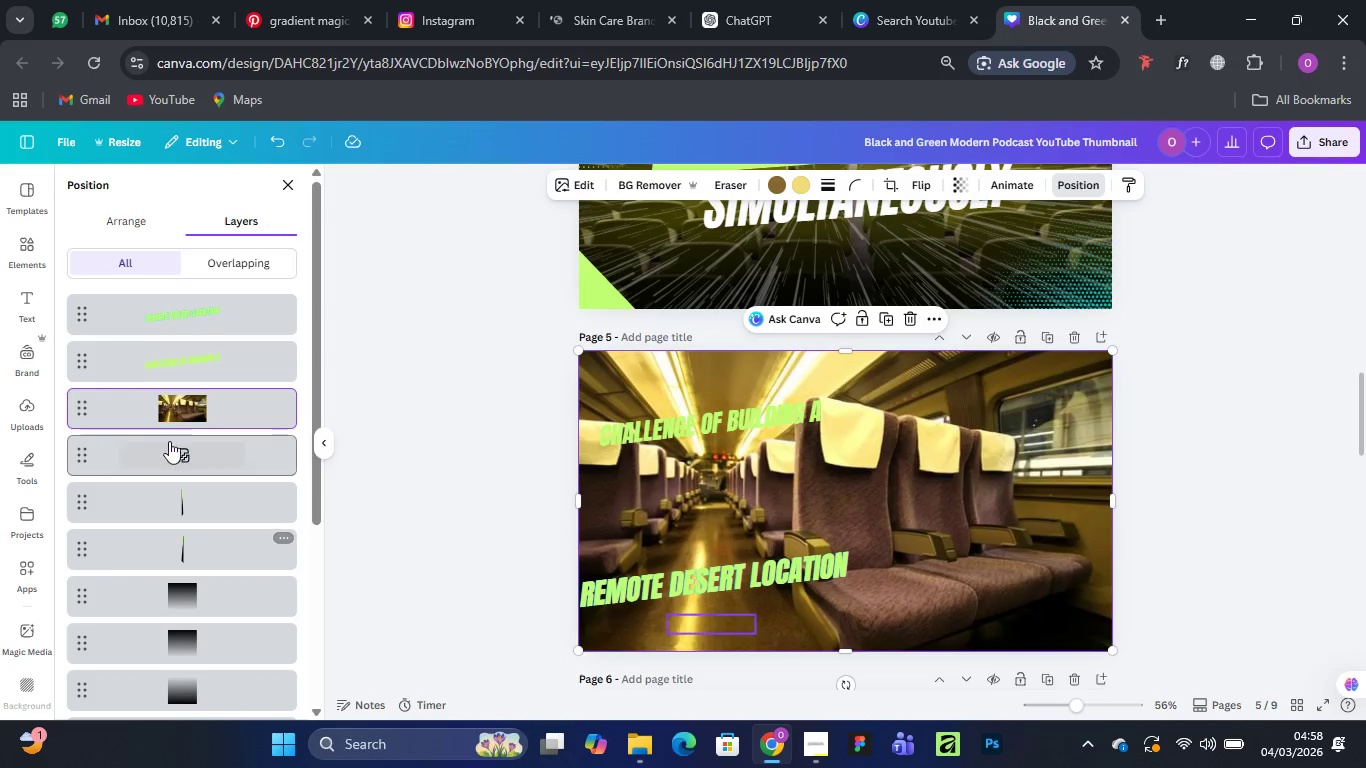 
left_click_drag(start_coordinate=[191, 401], to_coordinate=[197, 612])
 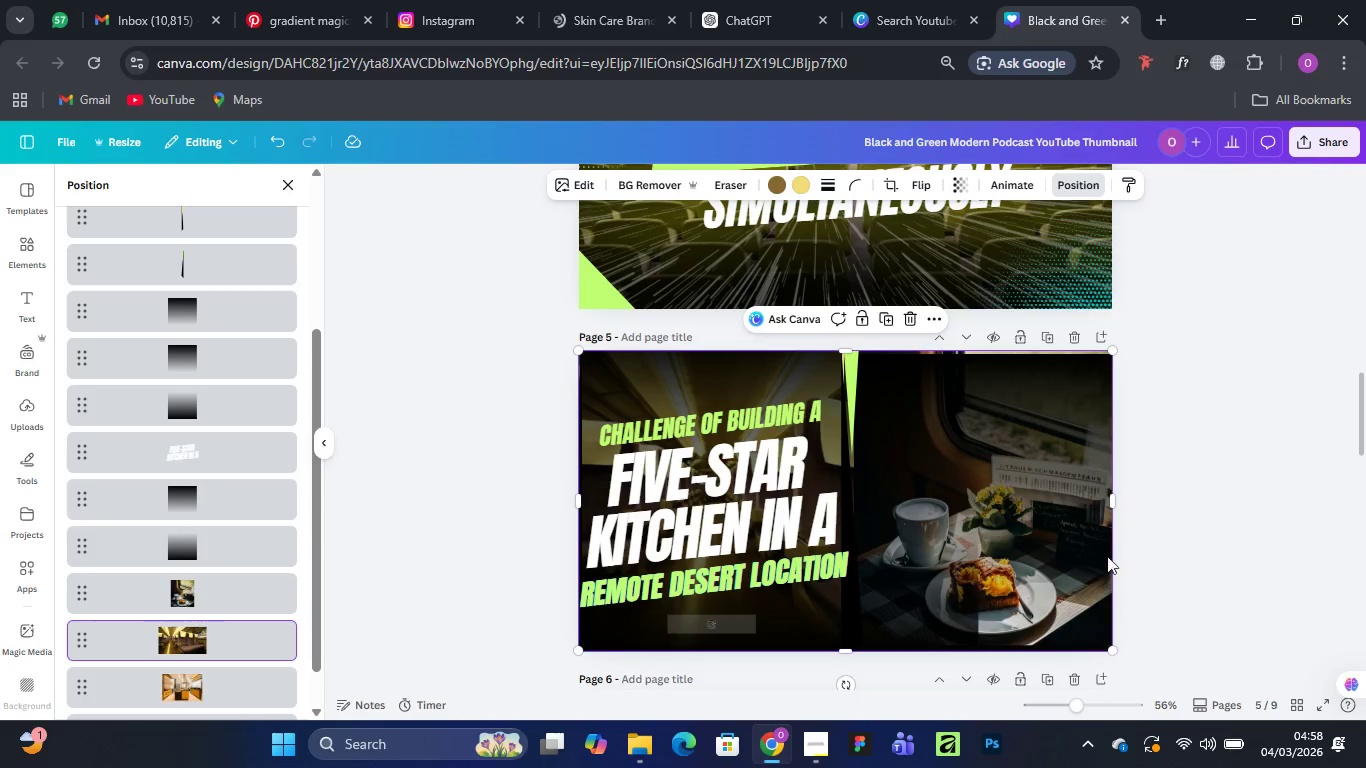 
left_click_drag(start_coordinate=[847, 384], to_coordinate=[808, 384])
 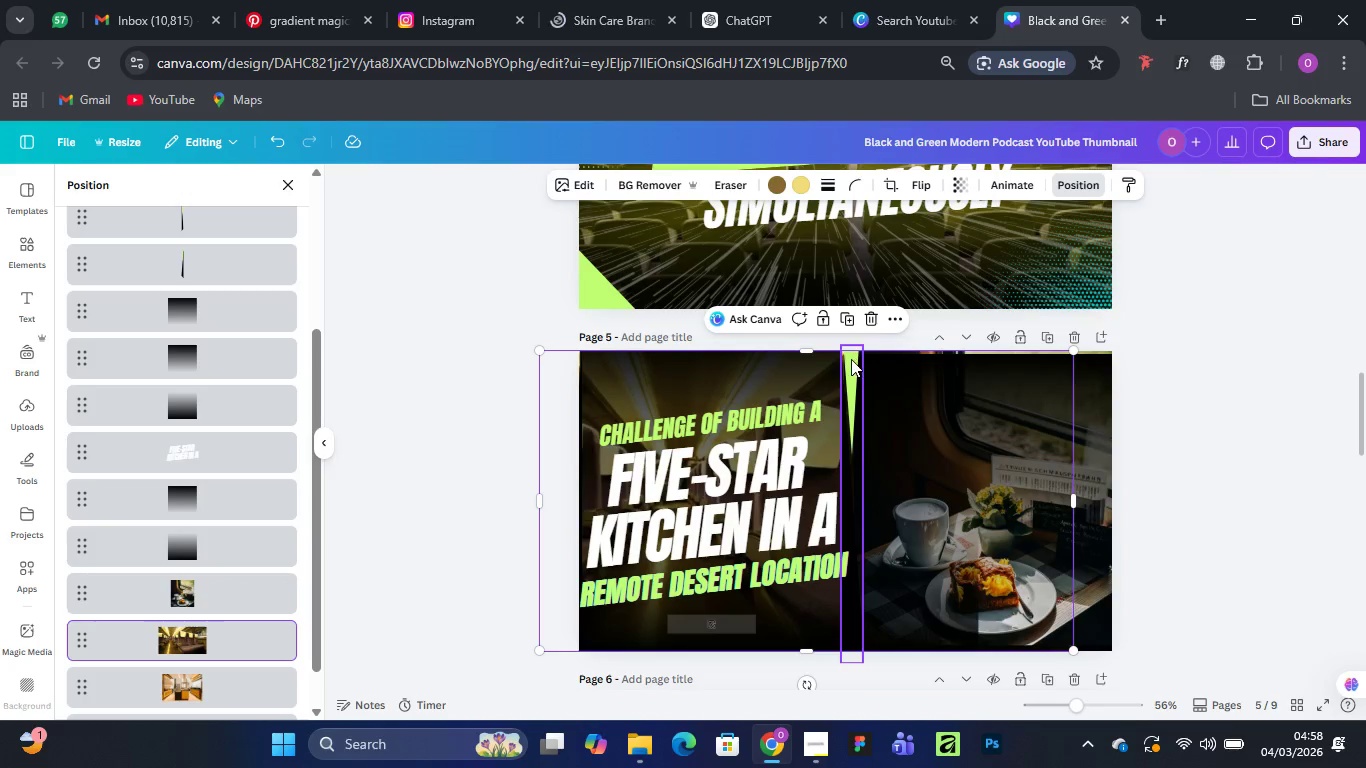 
left_click([851, 360])
 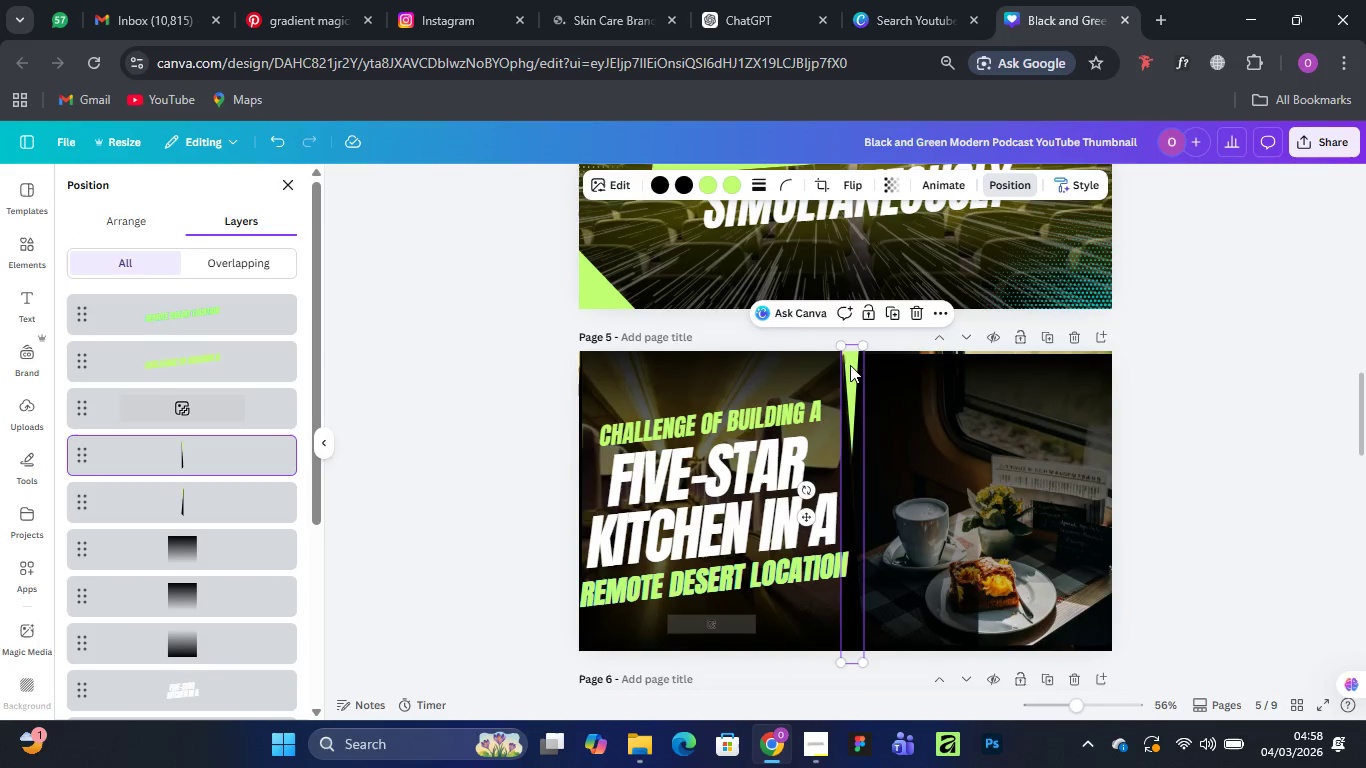 
left_click_drag(start_coordinate=[850, 365], to_coordinate=[1090, 373])
 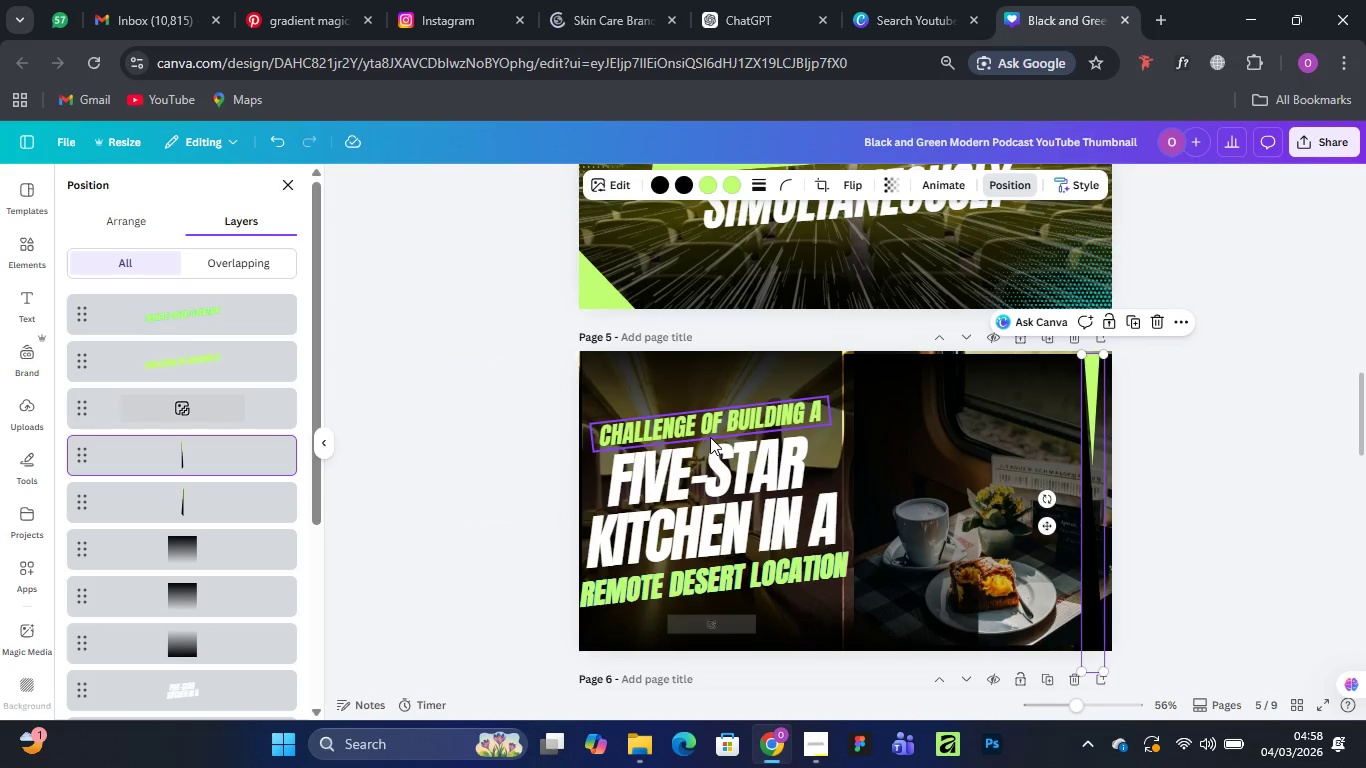 
left_click_drag(start_coordinate=[710, 432], to_coordinate=[863, 402])
 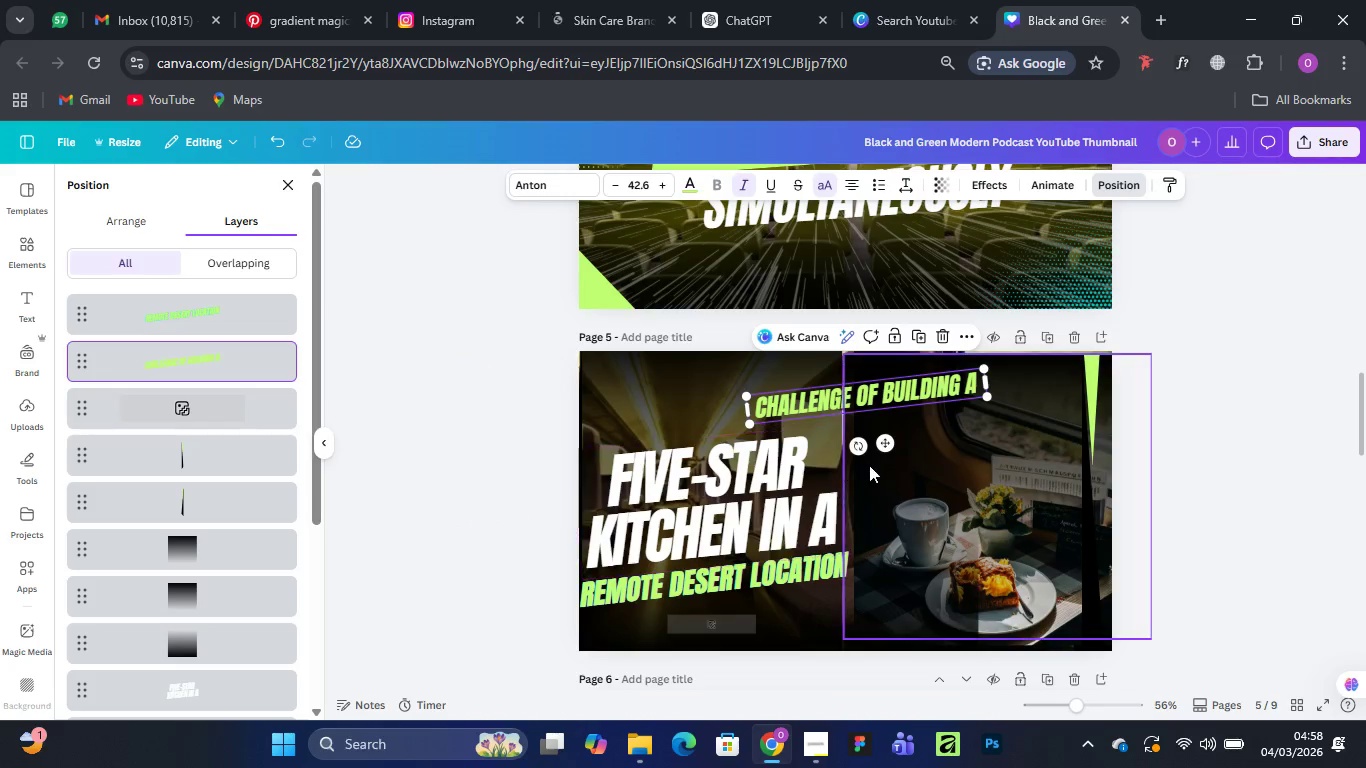 
left_click([872, 466])
 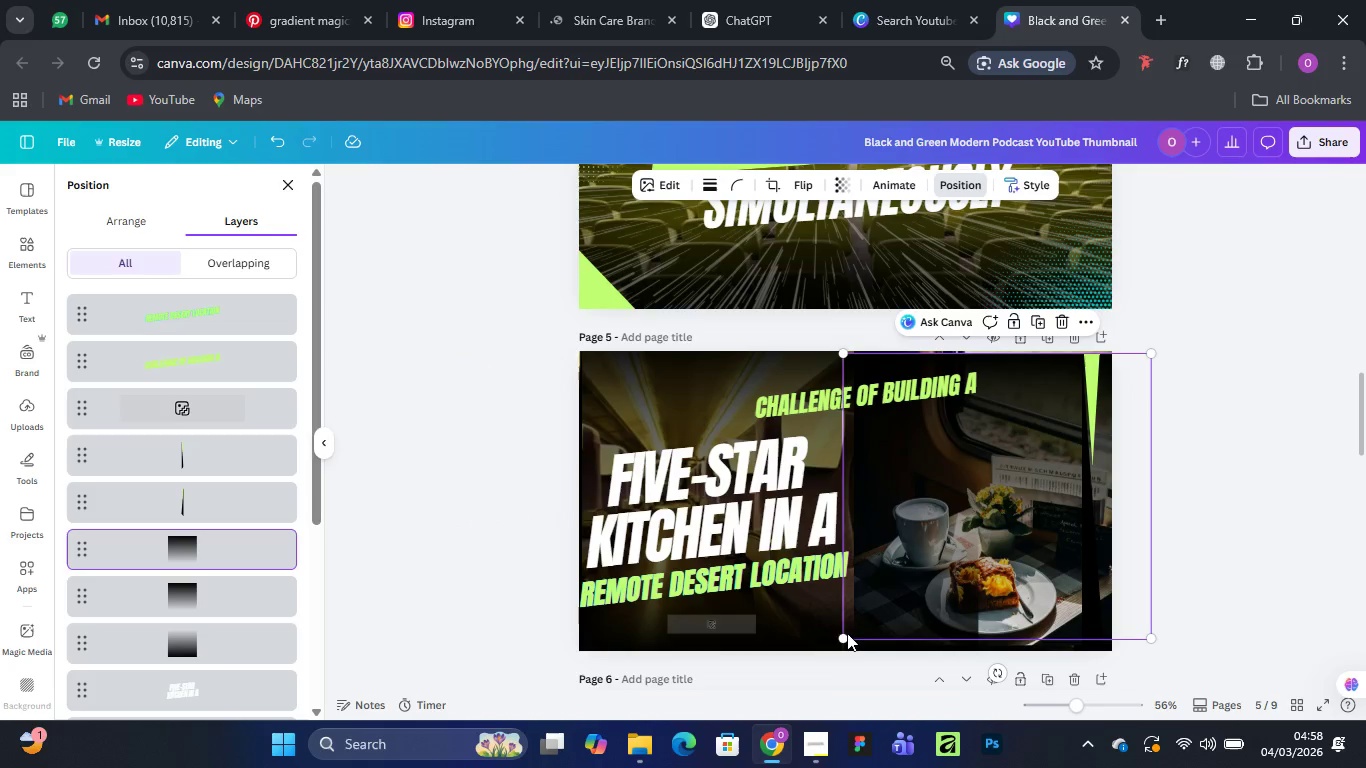 
left_click_drag(start_coordinate=[841, 635], to_coordinate=[418, 722])
 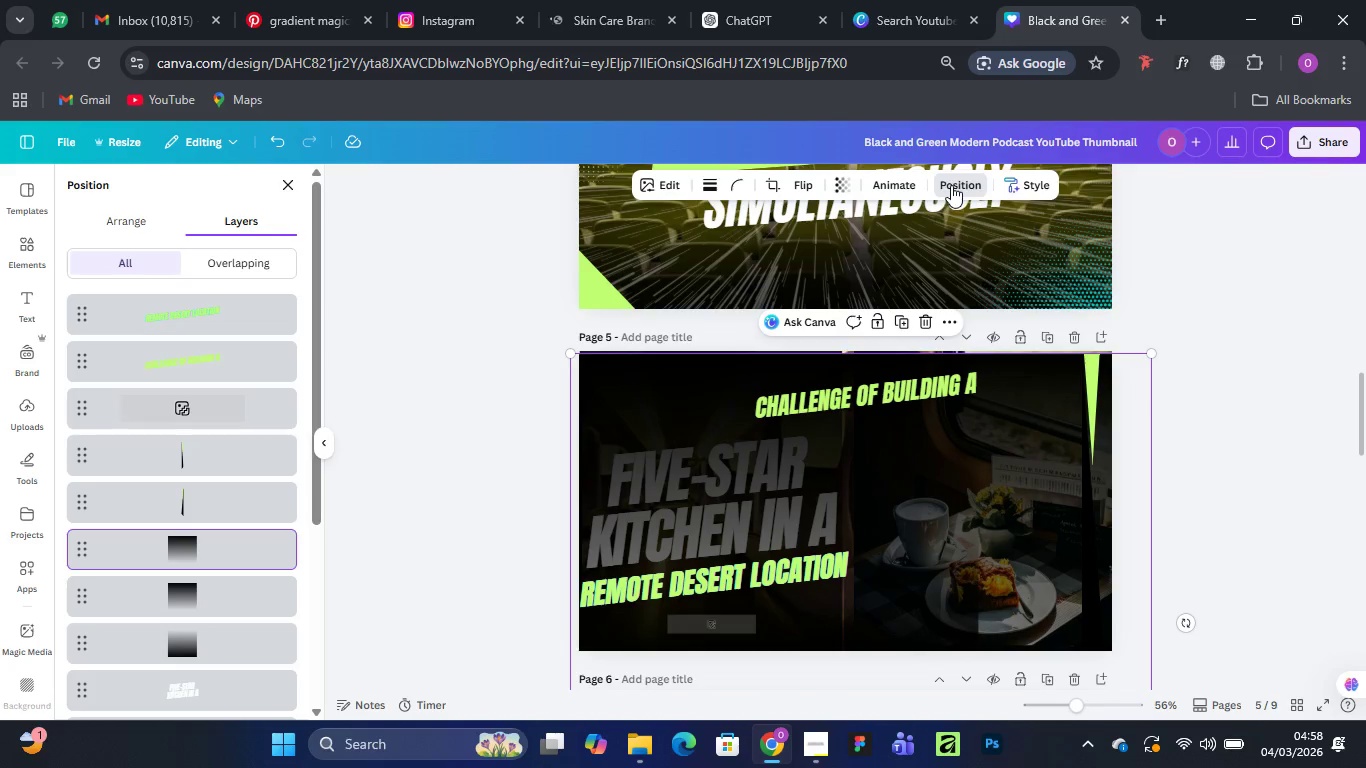 
left_click([950, 185])
 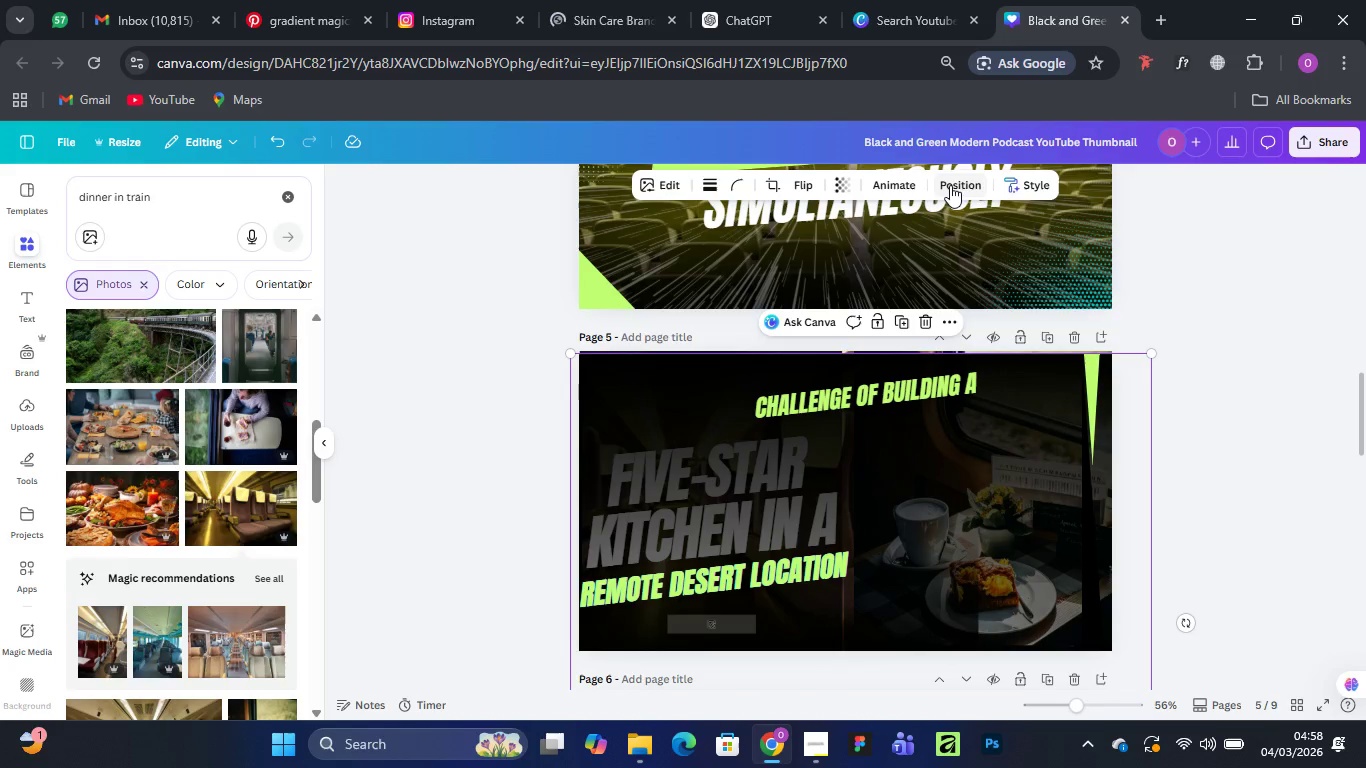 
left_click([950, 185])
 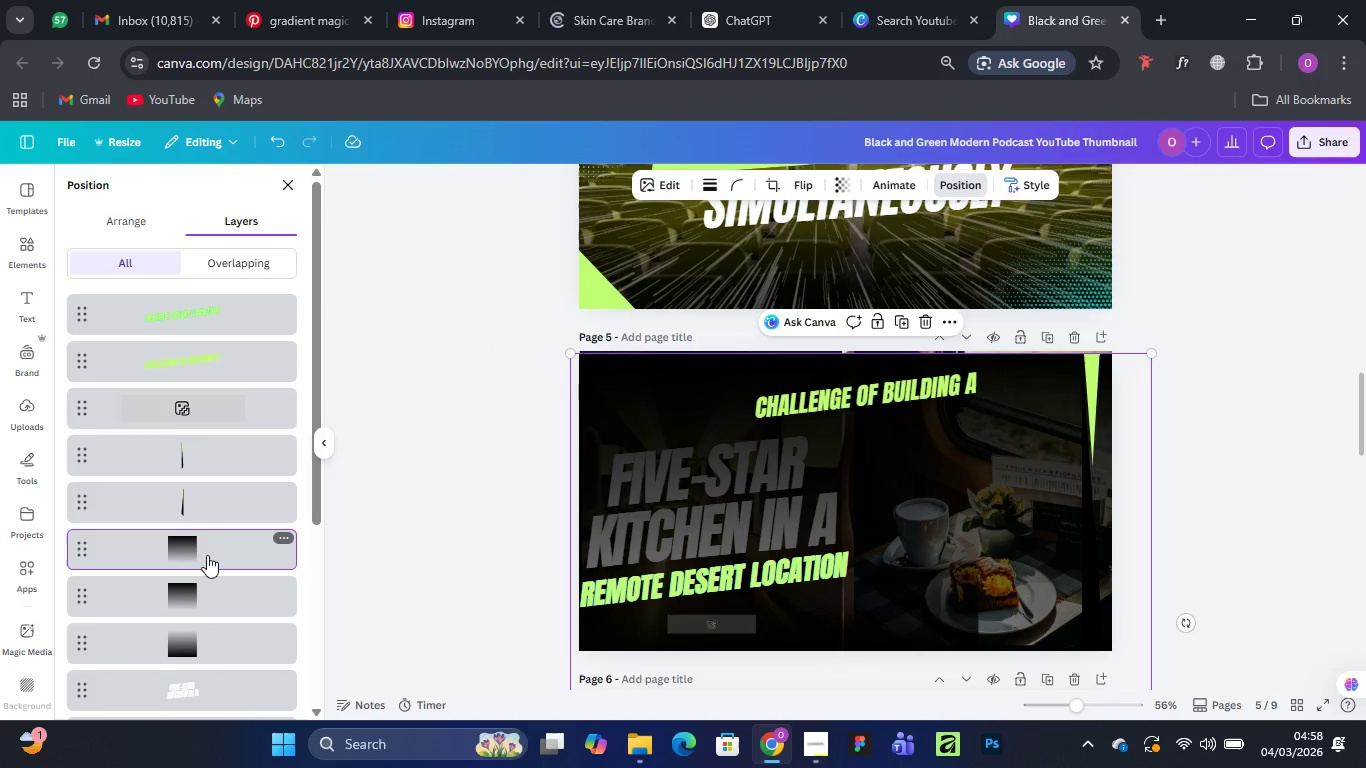 
left_click_drag(start_coordinate=[198, 541], to_coordinate=[203, 523])
 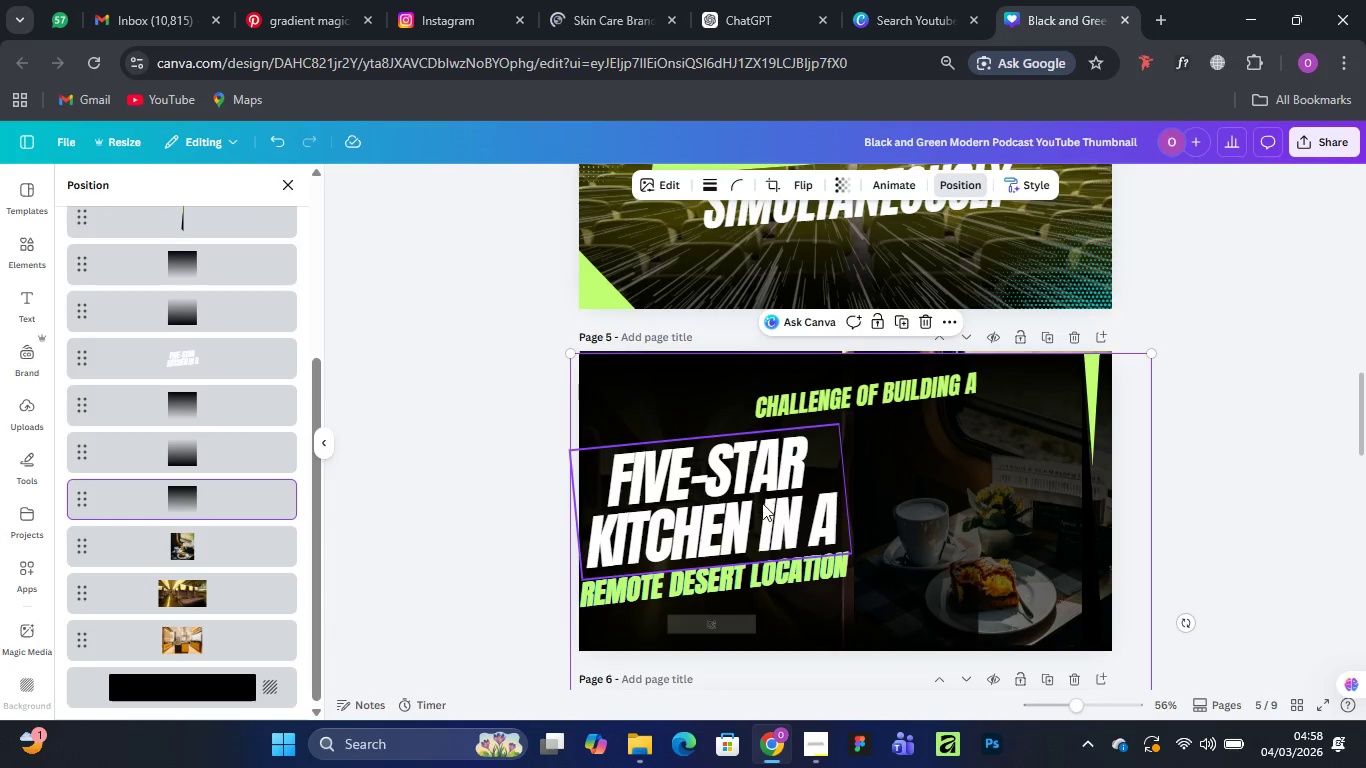 
left_click_drag(start_coordinate=[758, 491], to_coordinate=[765, 476])
 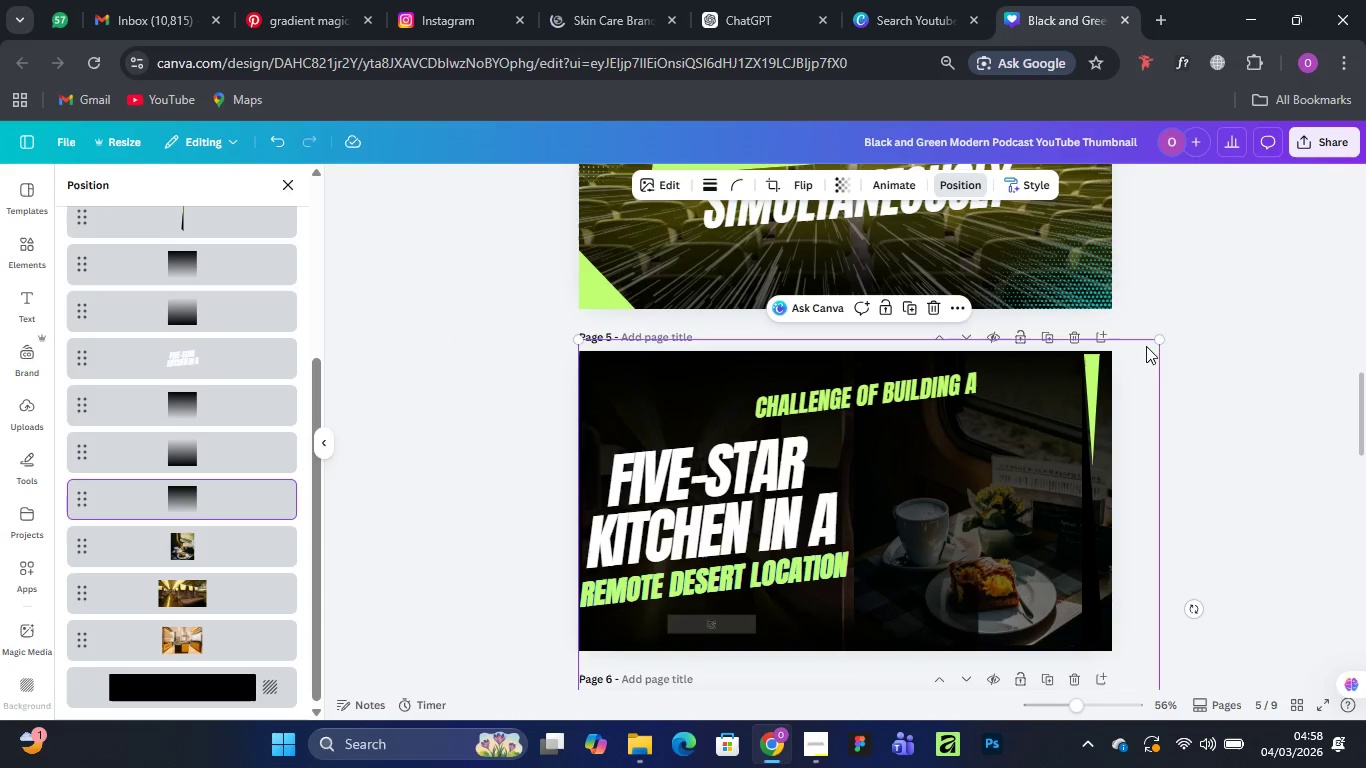 
left_click_drag(start_coordinate=[1162, 341], to_coordinate=[1137, 315])
 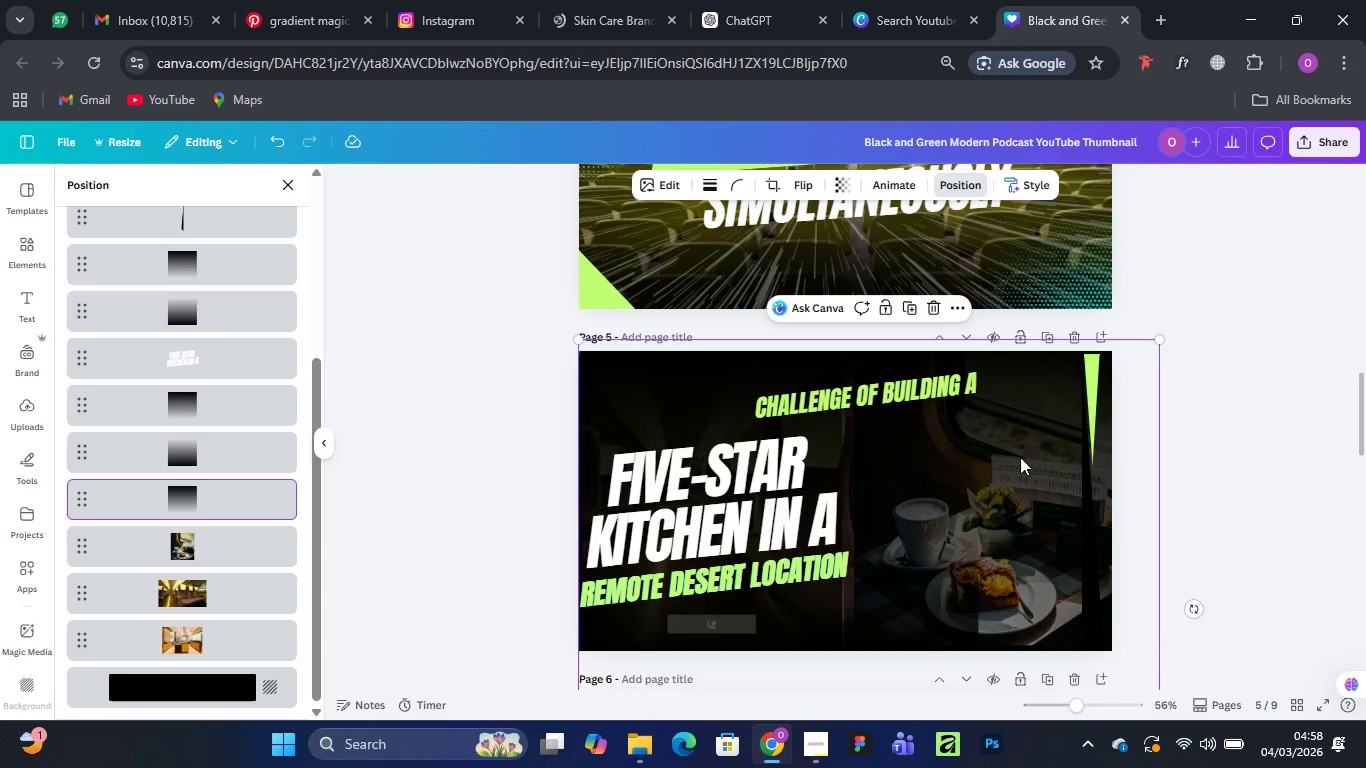 
left_click_drag(start_coordinate=[1017, 456], to_coordinate=[1021, 393])
 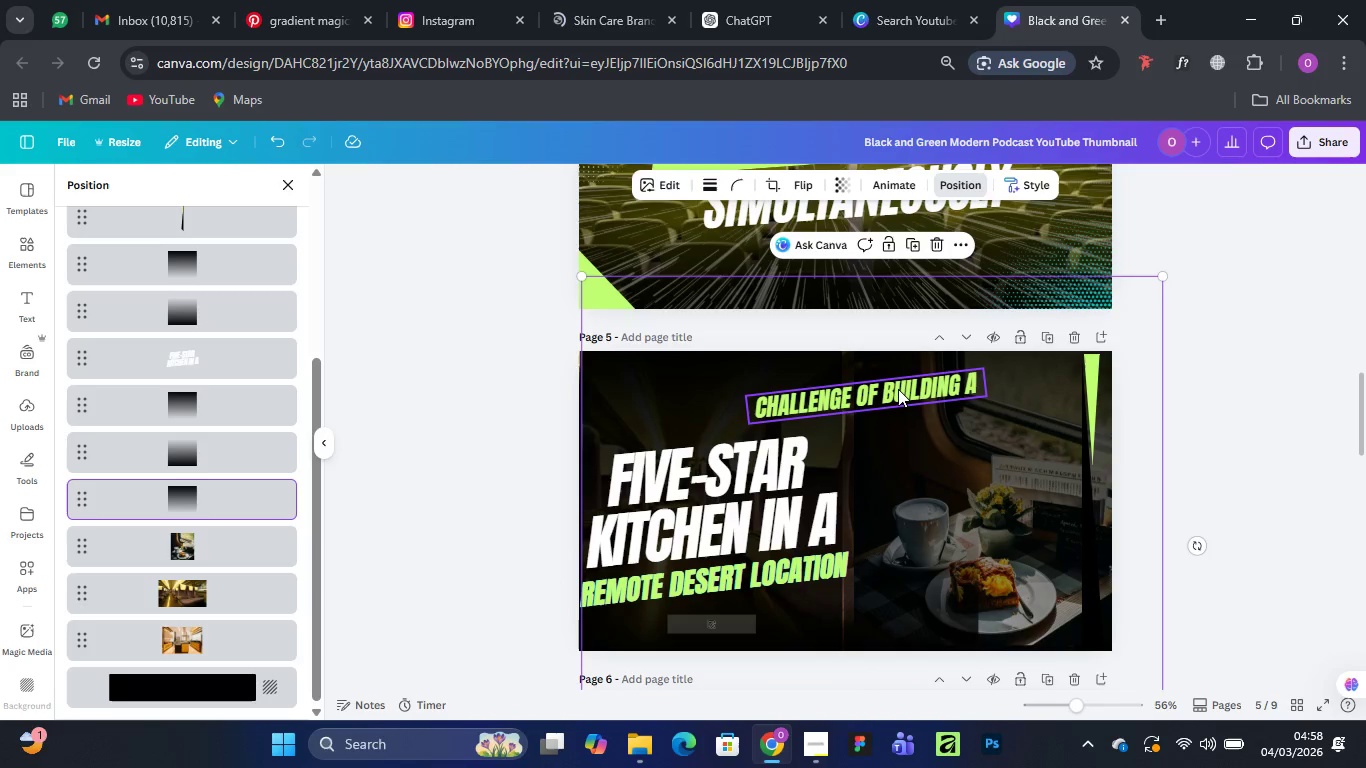 
left_click_drag(start_coordinate=[898, 389], to_coordinate=[890, 393])
 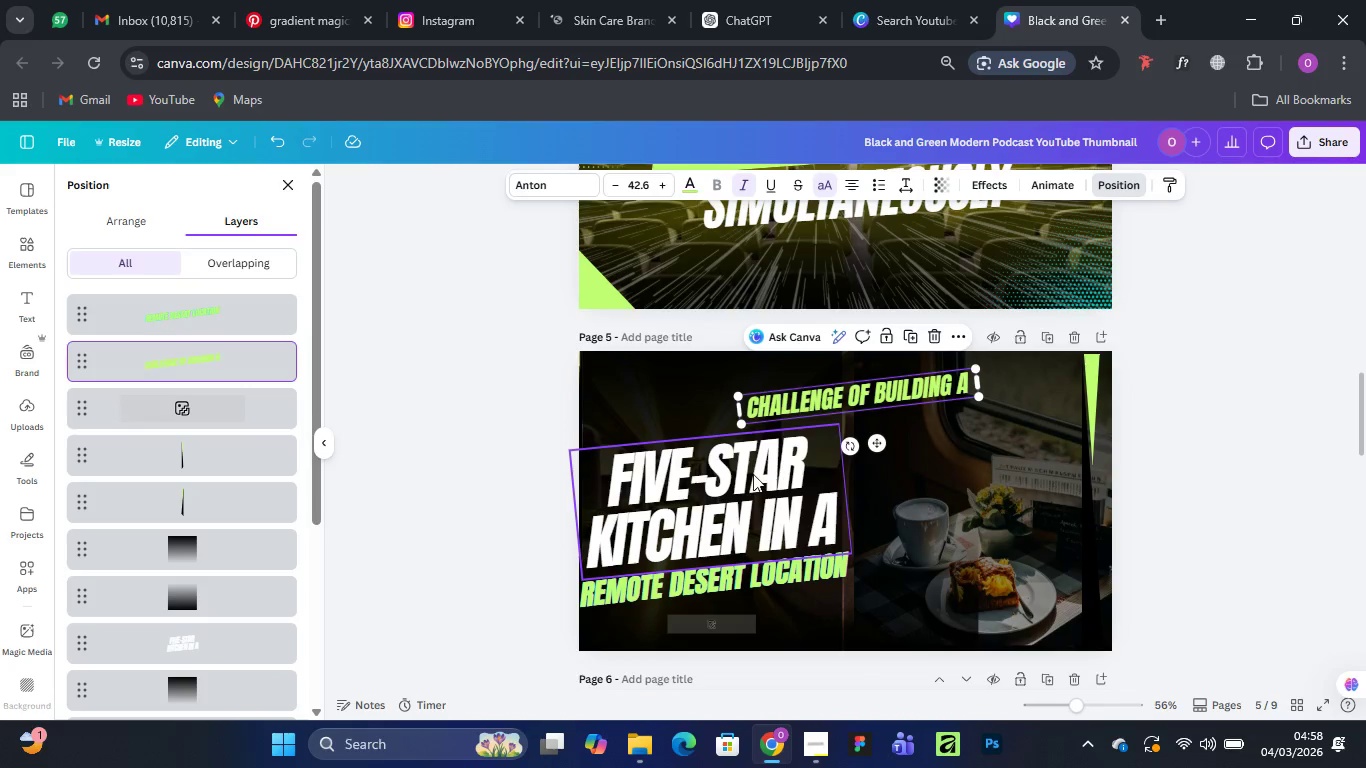 
left_click_drag(start_coordinate=[743, 477], to_coordinate=[875, 452])
 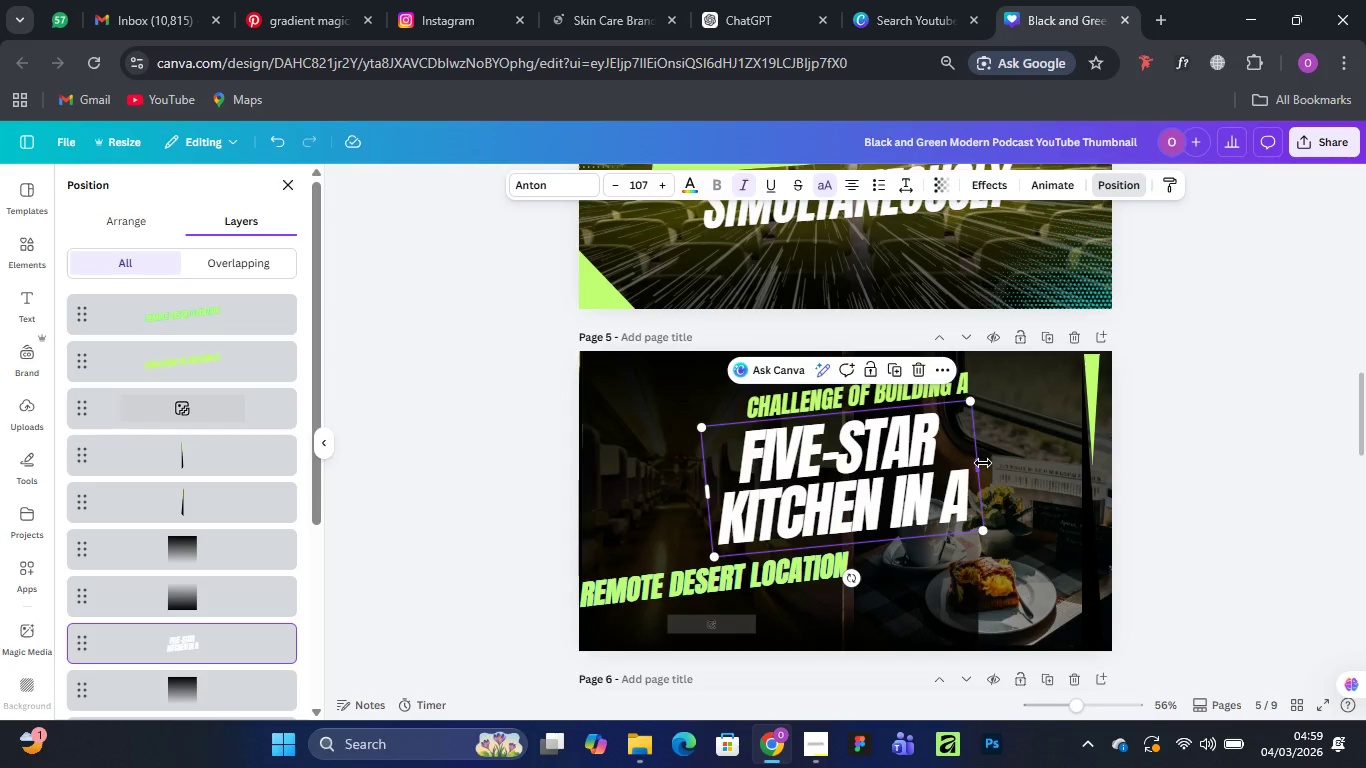 
left_click_drag(start_coordinate=[983, 463], to_coordinate=[1116, 431])
 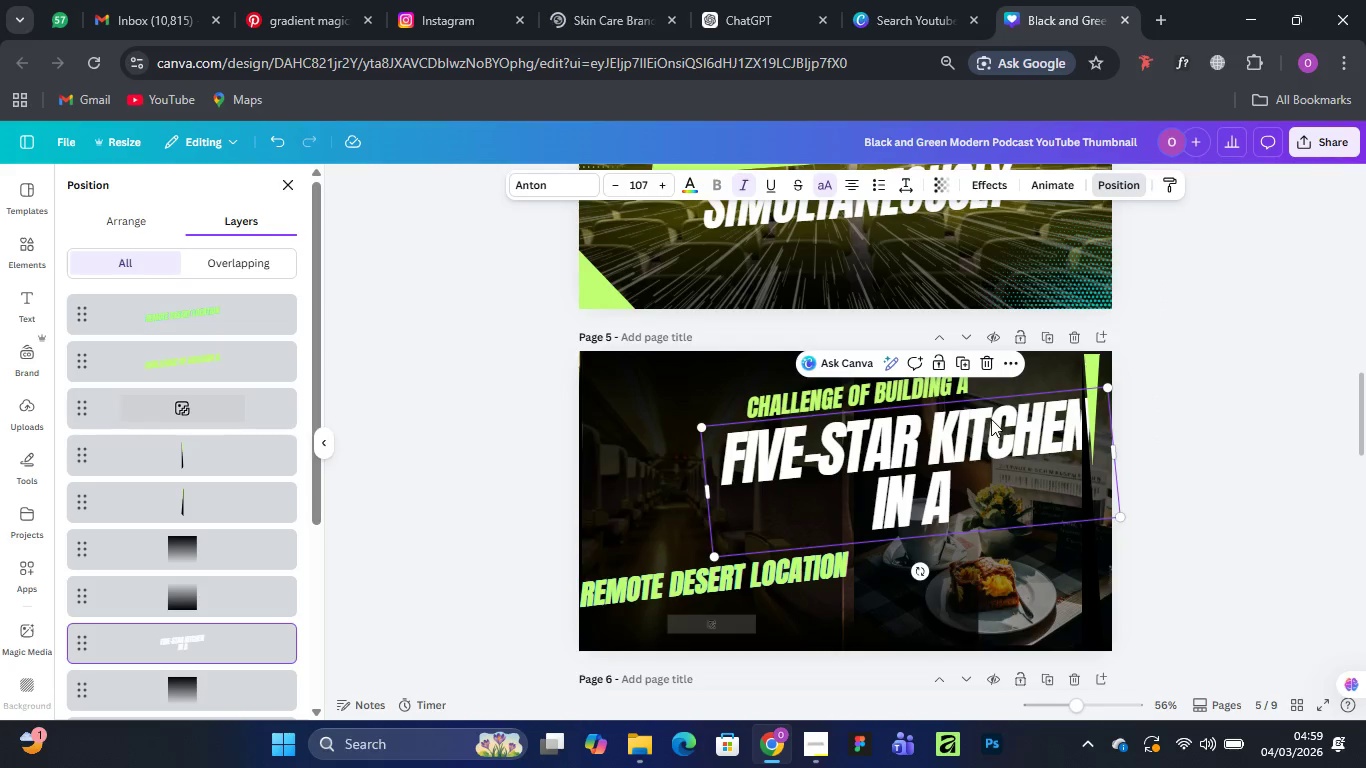 
left_click_drag(start_coordinate=[991, 419], to_coordinate=[936, 427])
 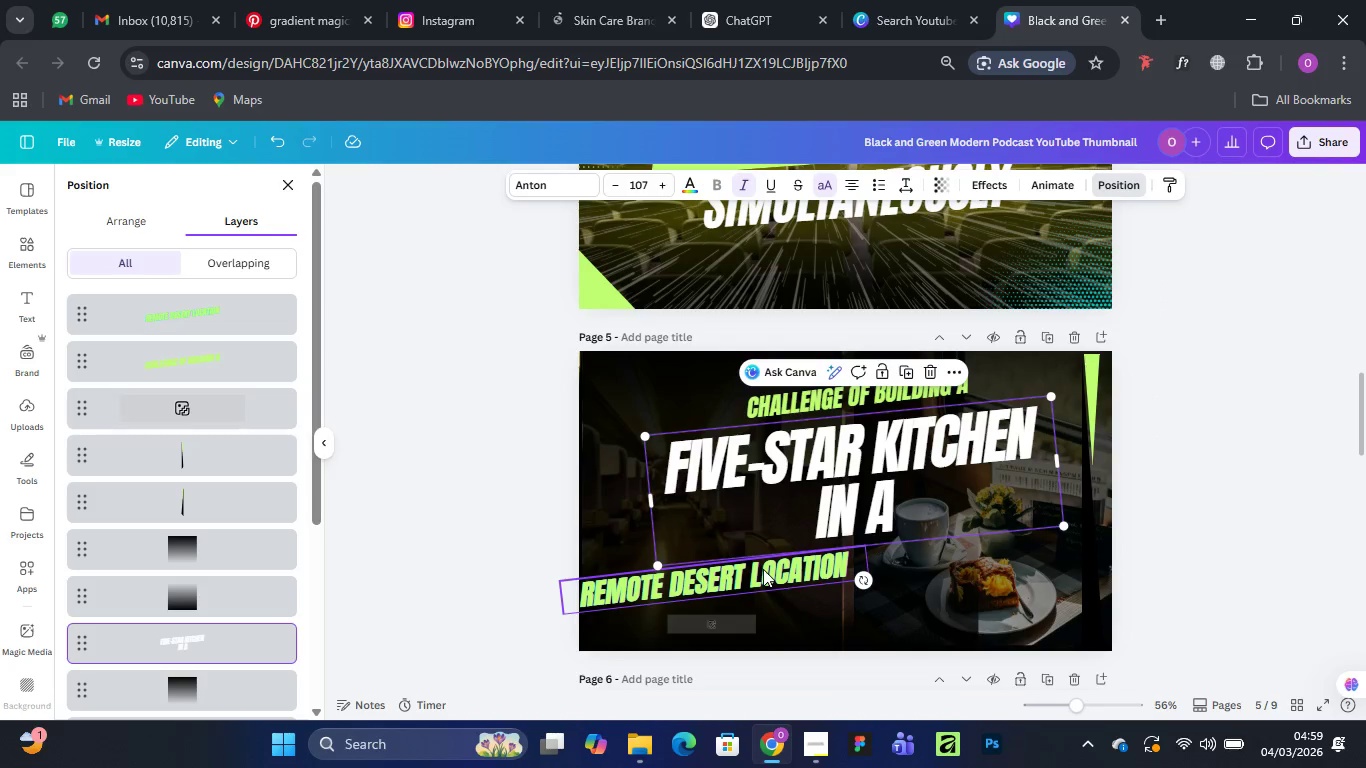 
left_click_drag(start_coordinate=[763, 569], to_coordinate=[811, 571])
 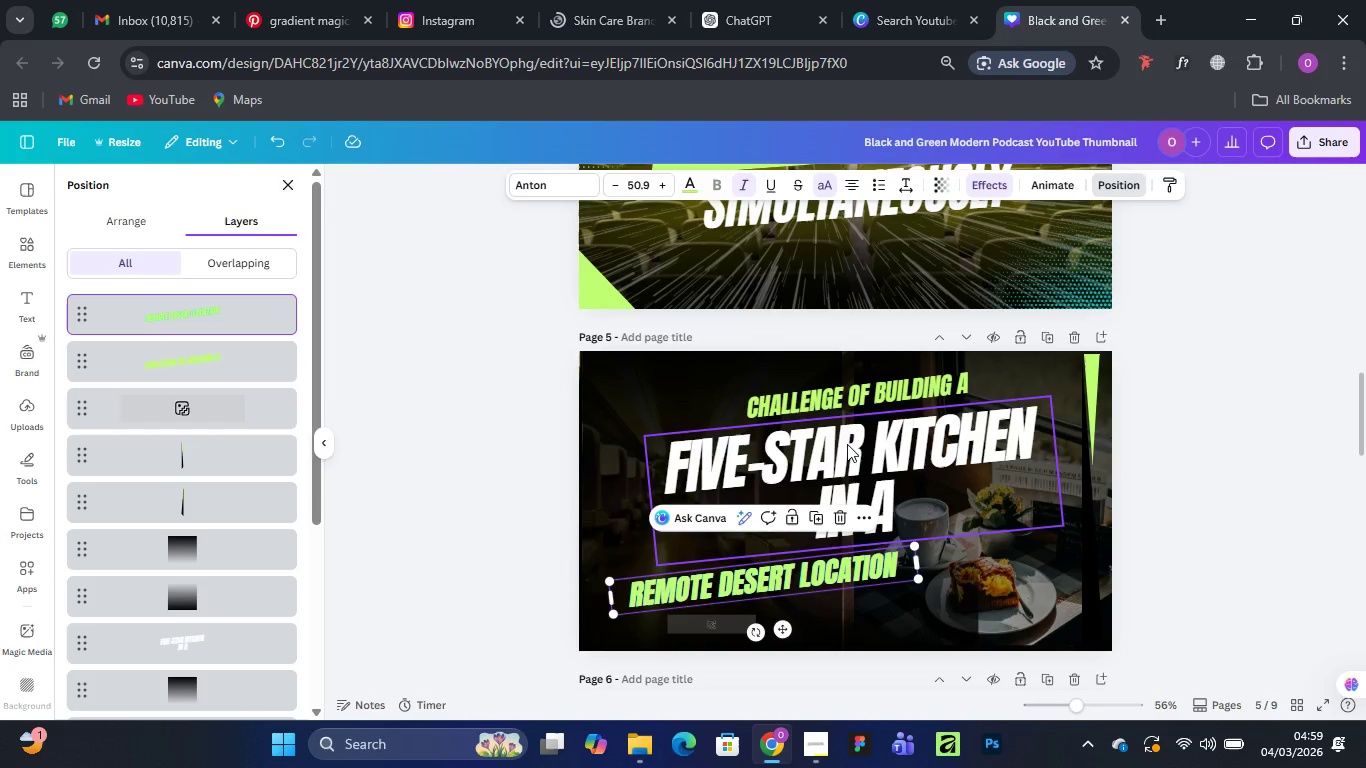 
left_click_drag(start_coordinate=[847, 444], to_coordinate=[792, 461])
 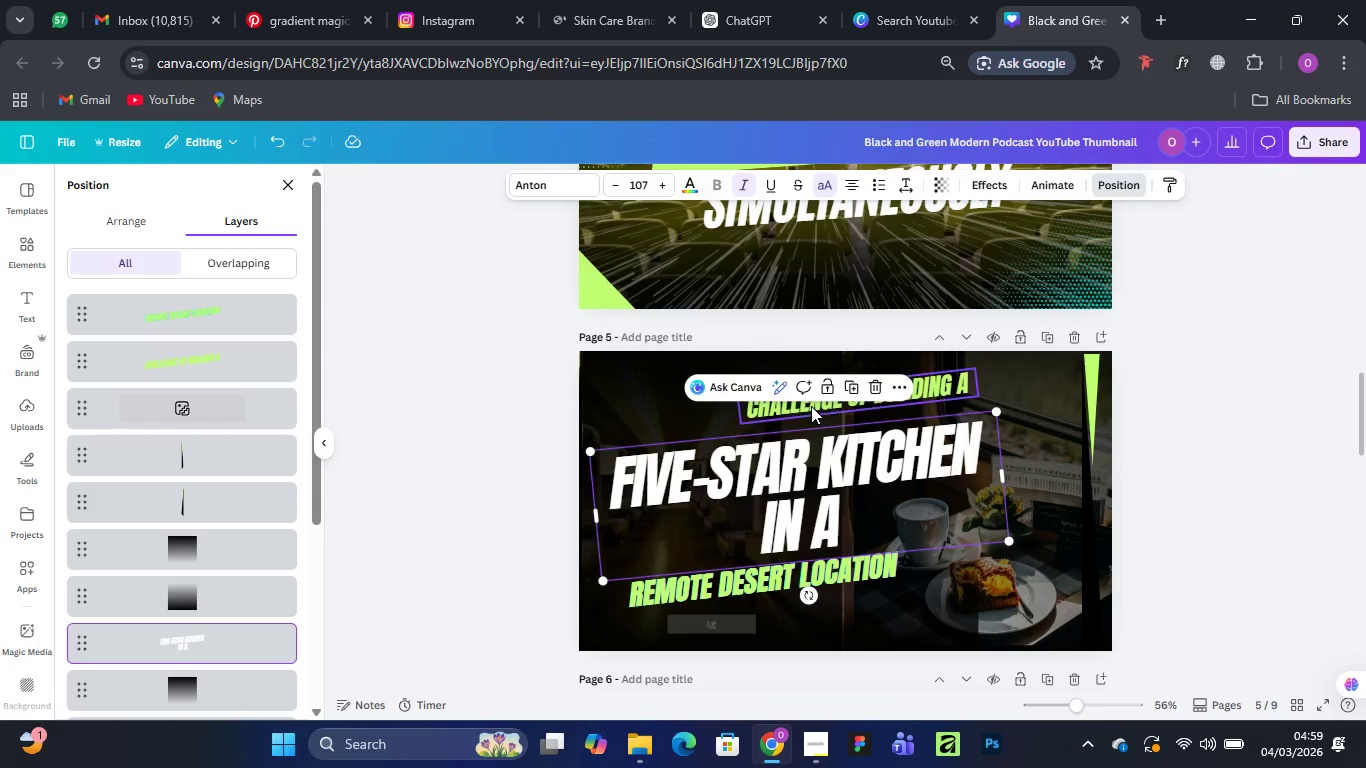 
left_click_drag(start_coordinate=[811, 406], to_coordinate=[696, 429])
 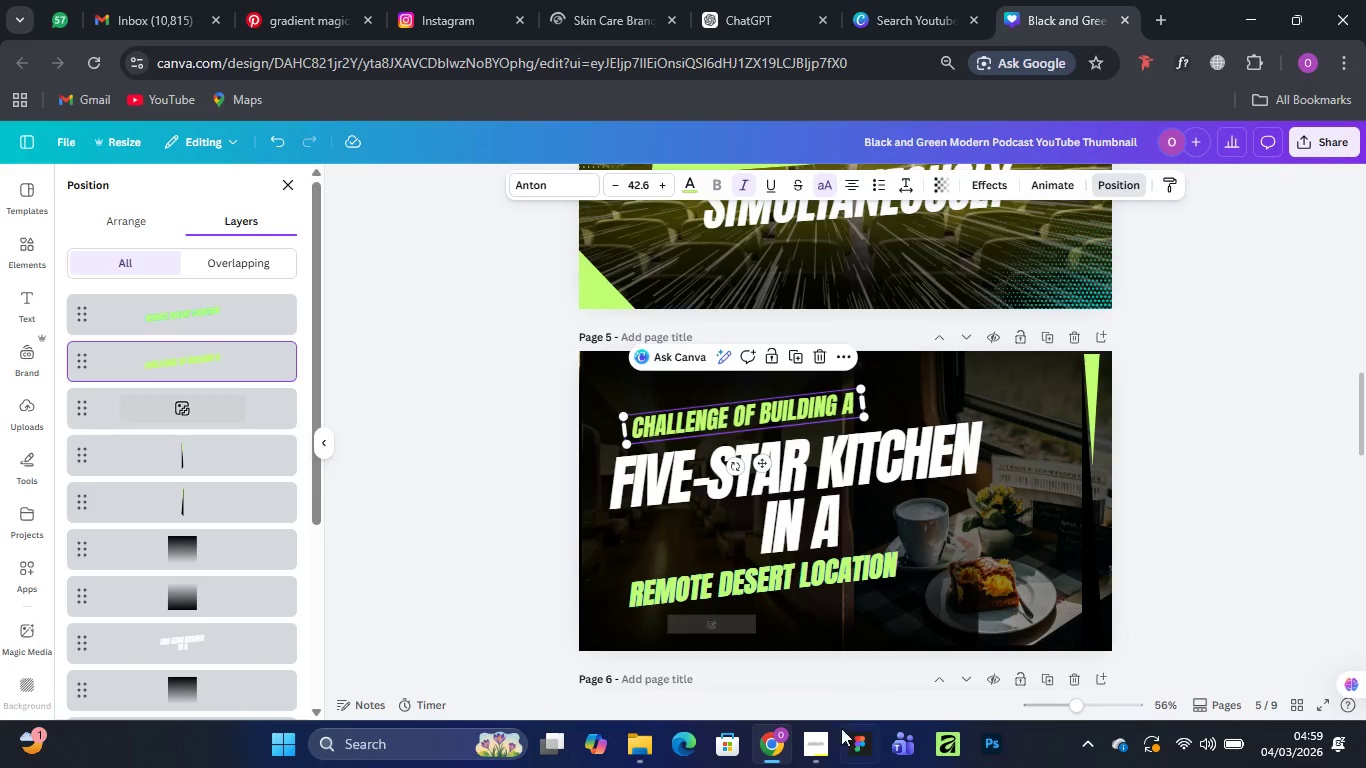 
mouse_move([807, 722])
 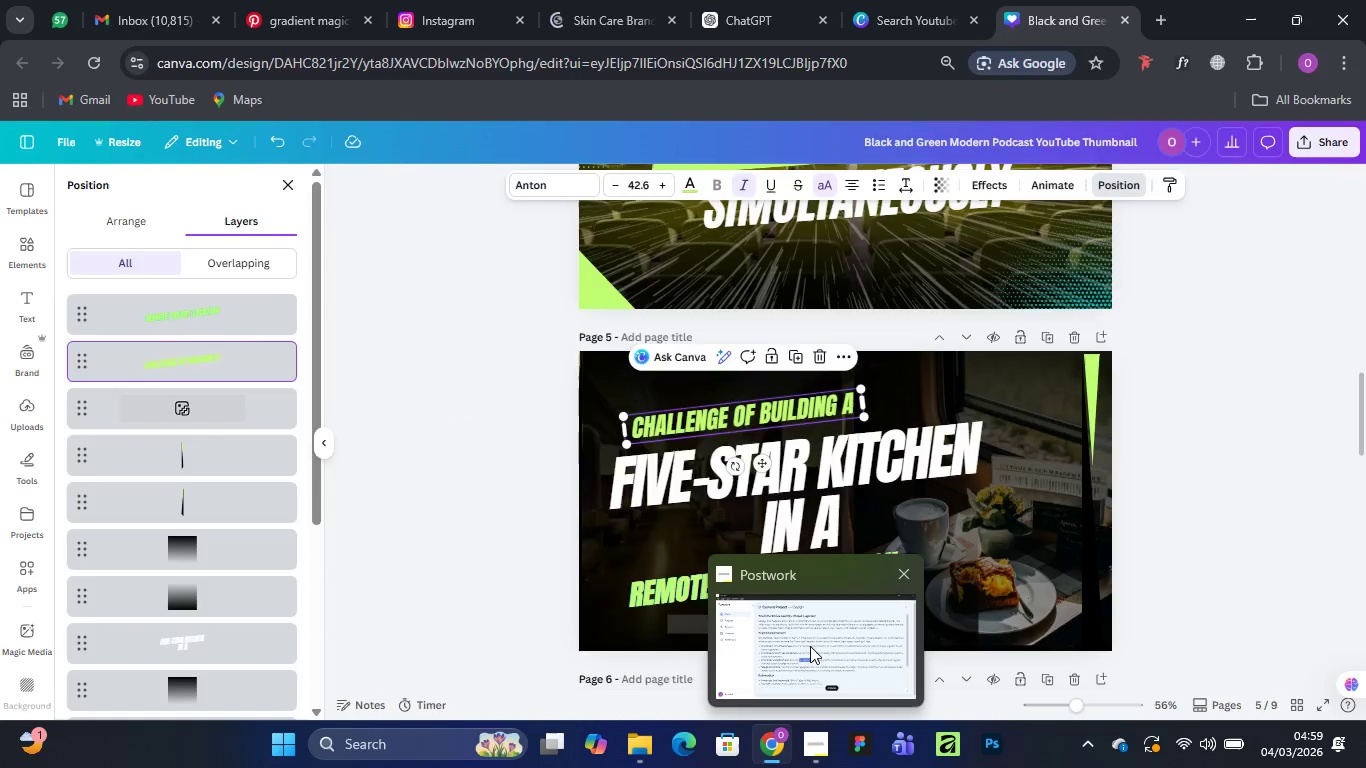 
left_click([810, 645])